 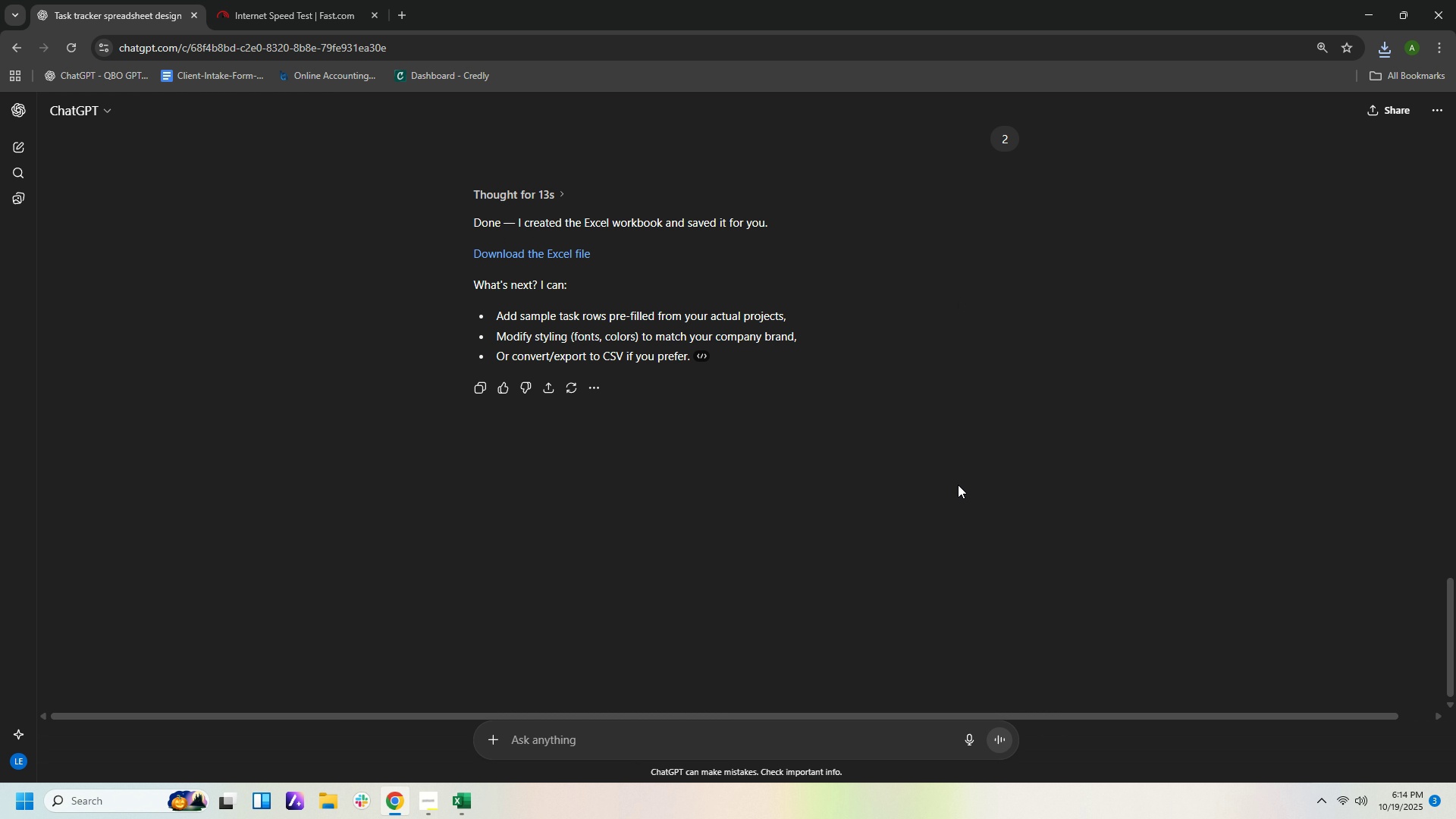 
scroll: coordinate [986, 513], scroll_direction: down, amount: 9.0
 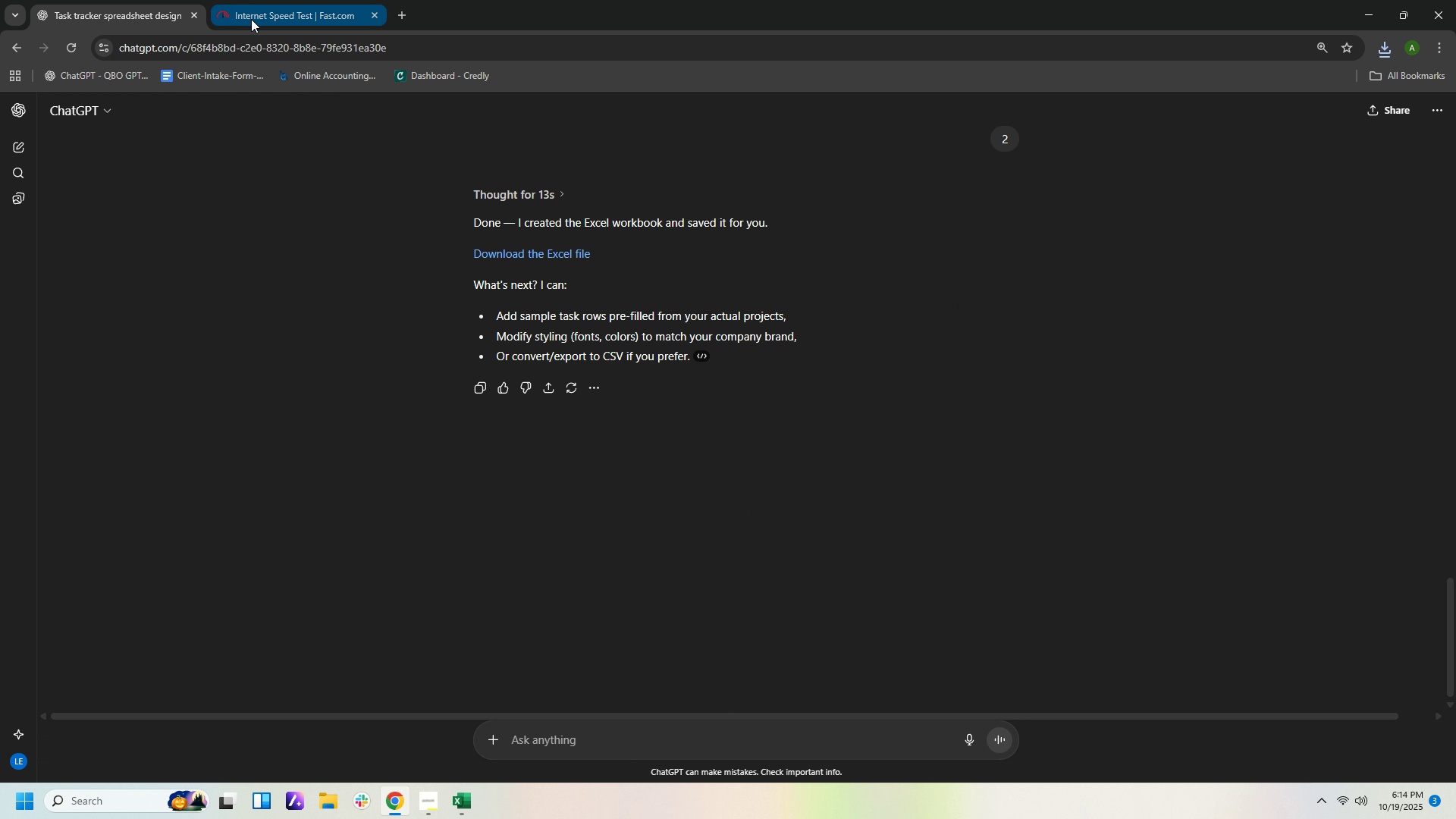 
left_click([256, 24])
 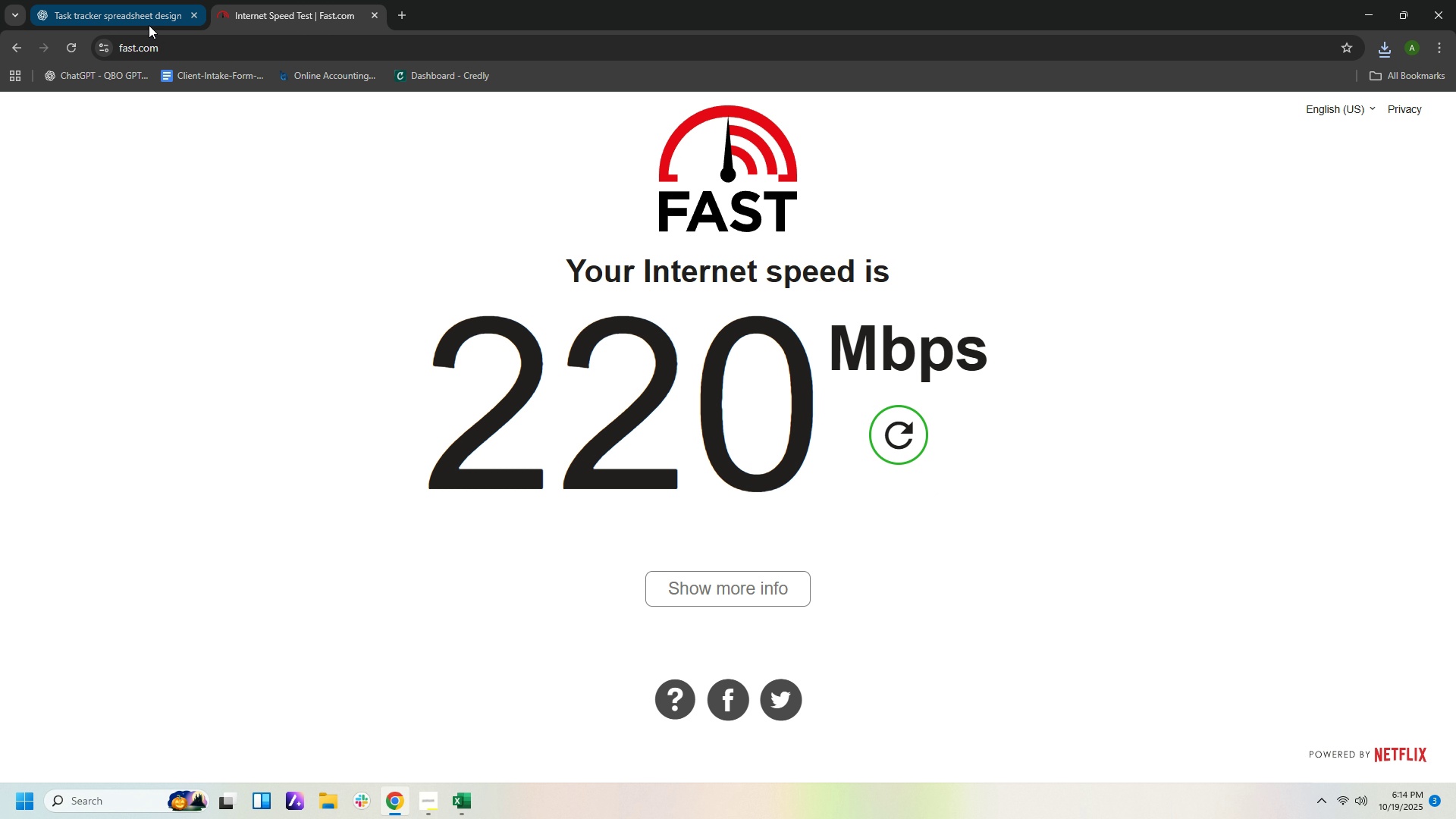 
left_click([149, 25])
 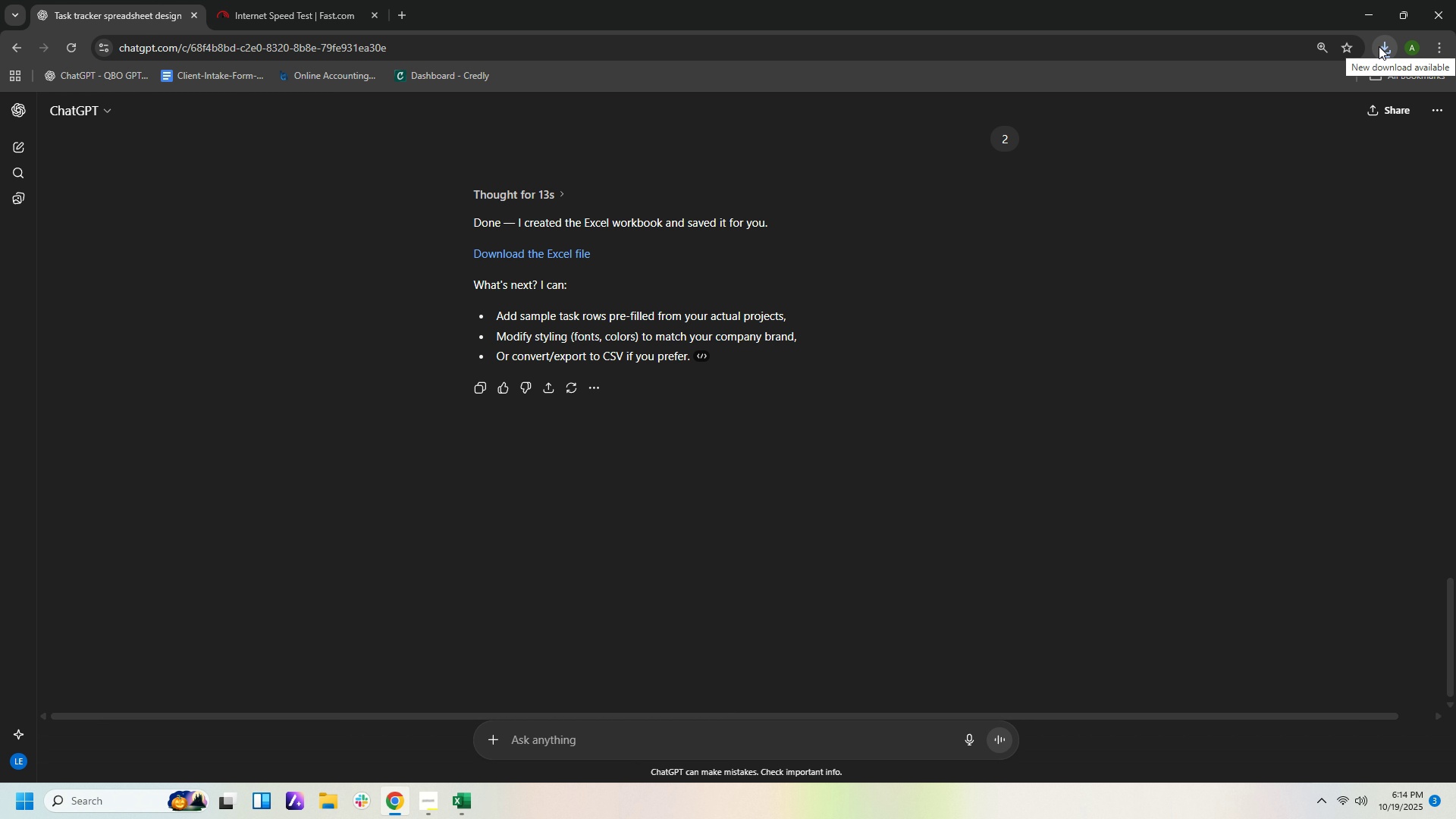 
left_click([1379, 46])
 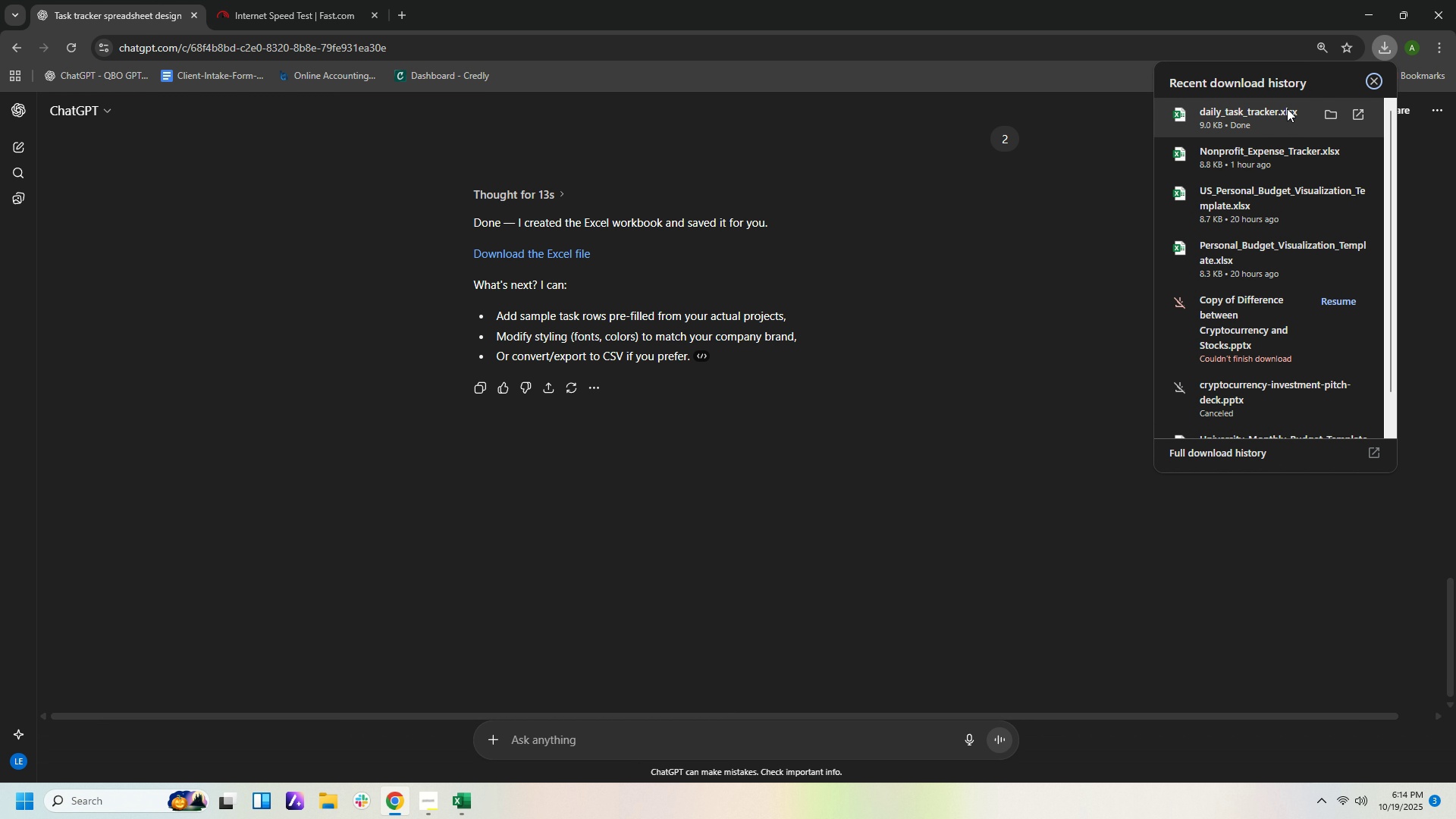 
left_click([1285, 108])
 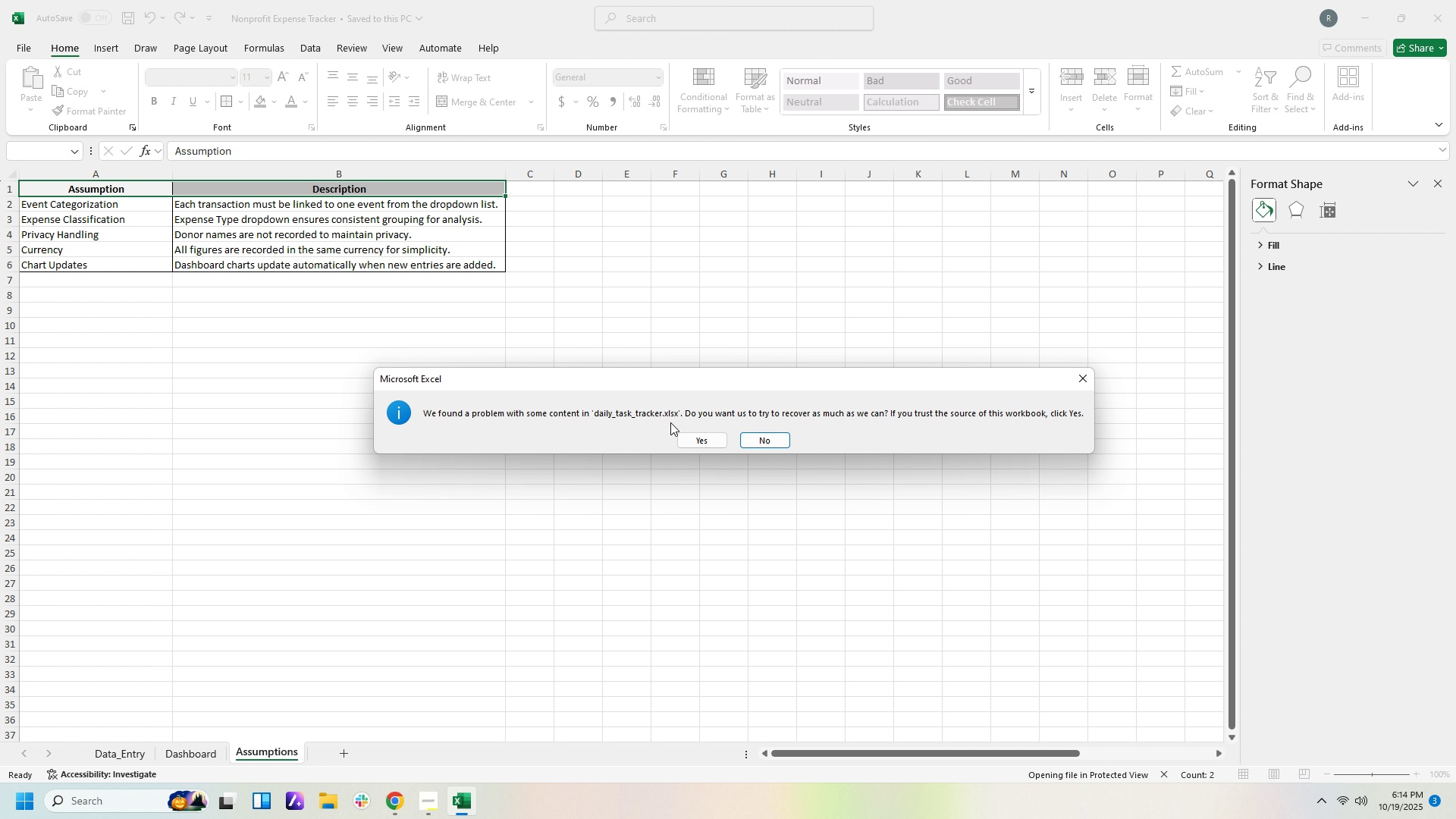 
wait(12.19)
 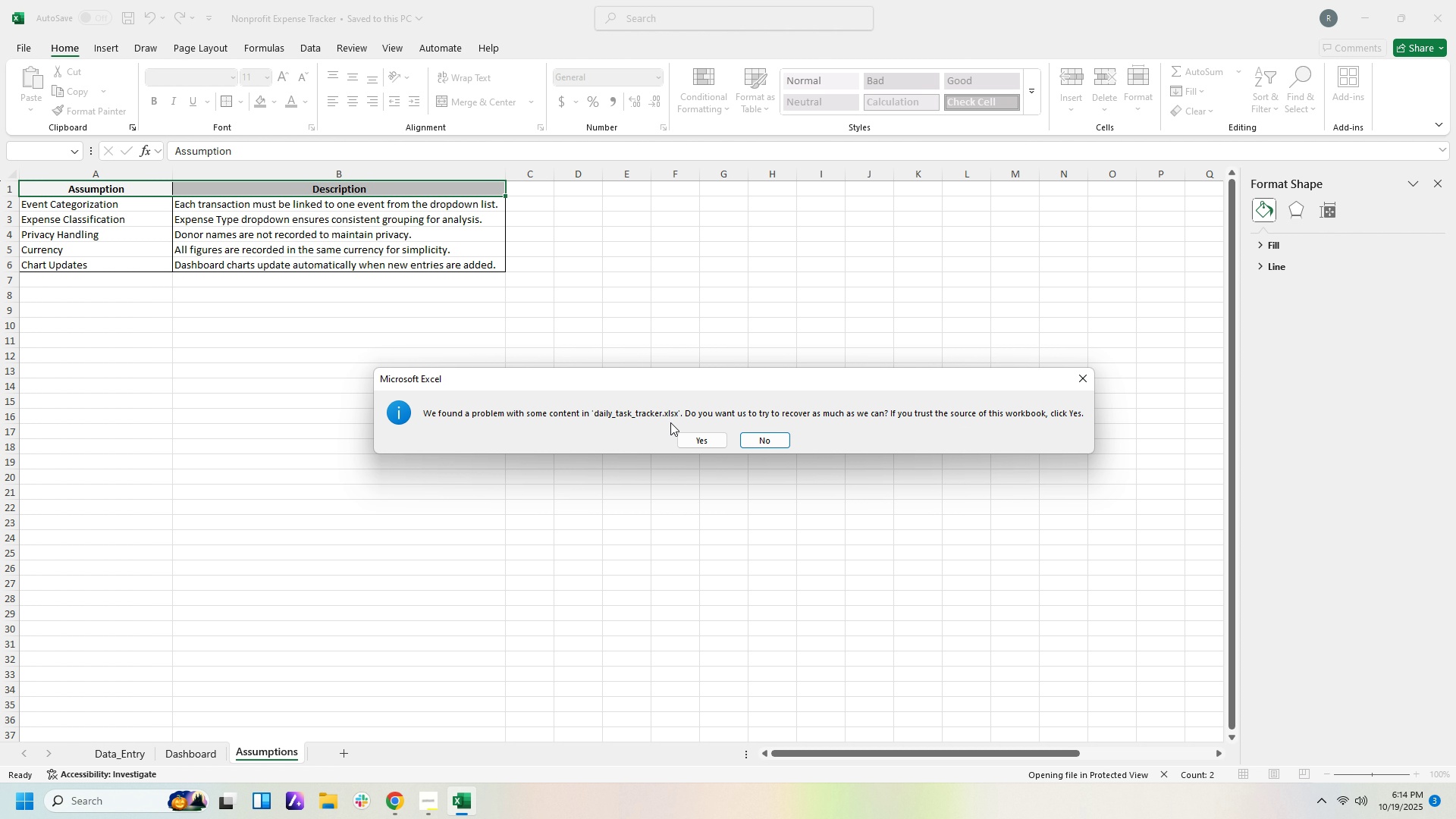 
left_click([1389, 42])
 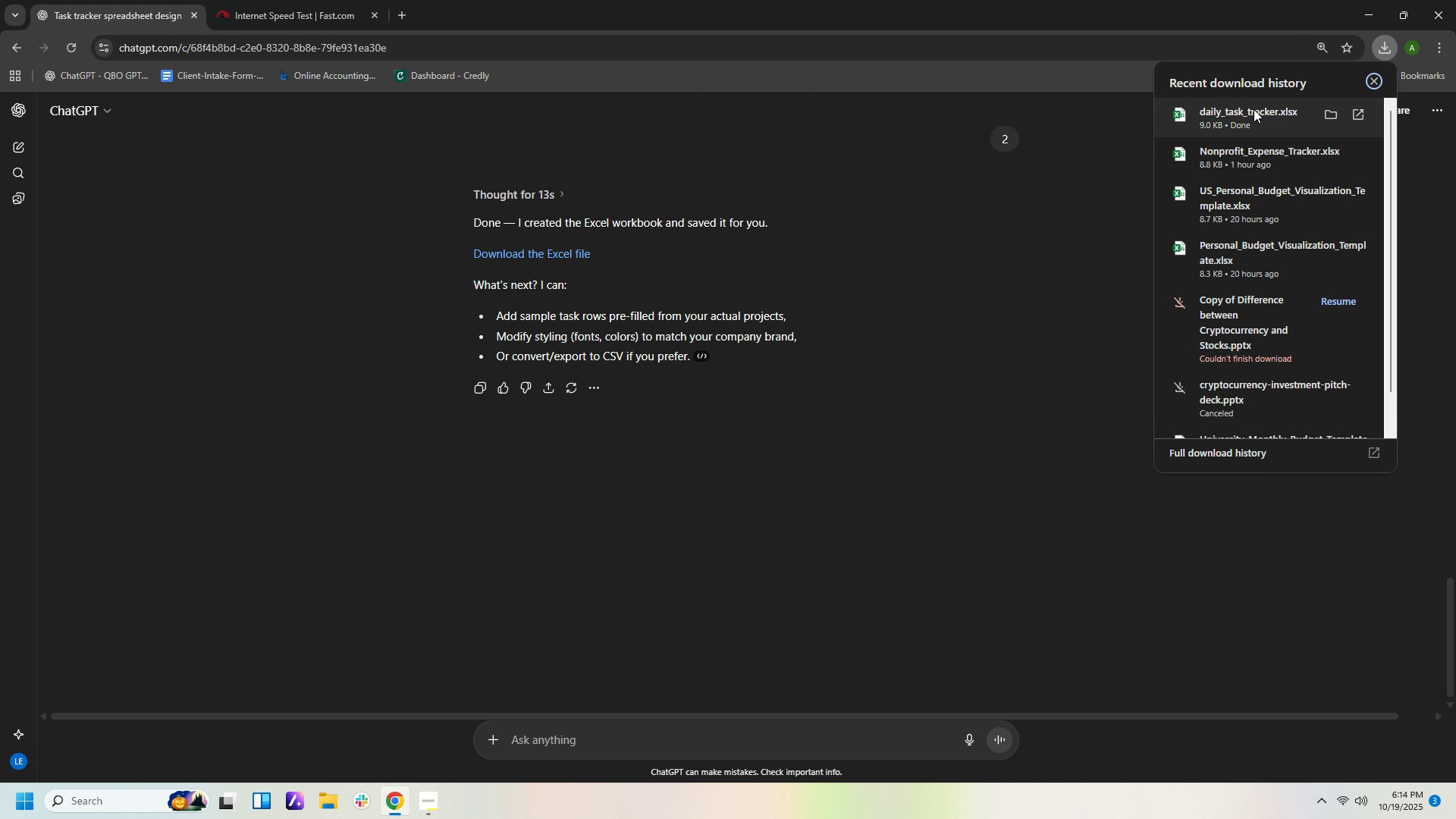 
left_click([1254, 109])
 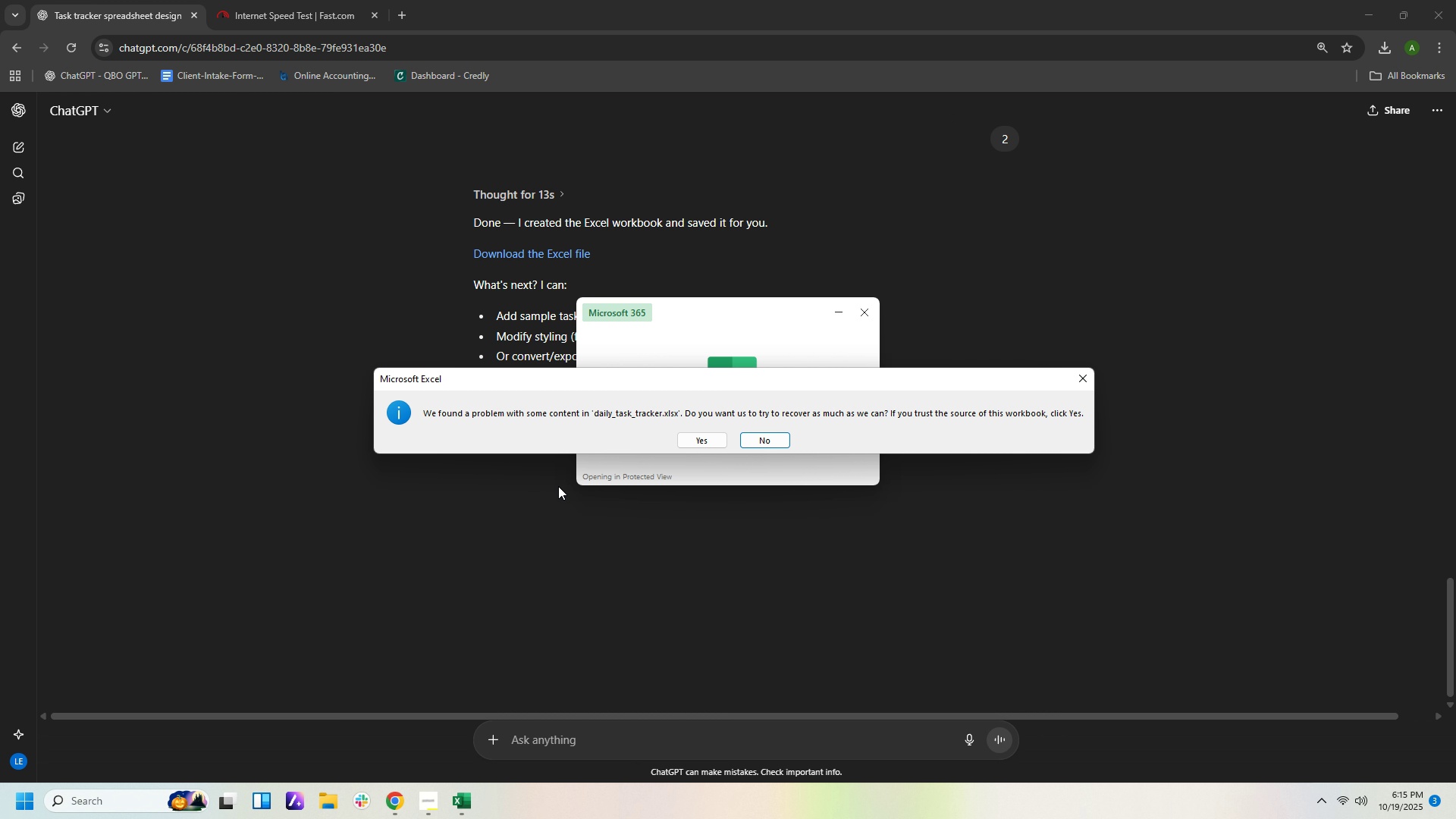 
wait(5.77)
 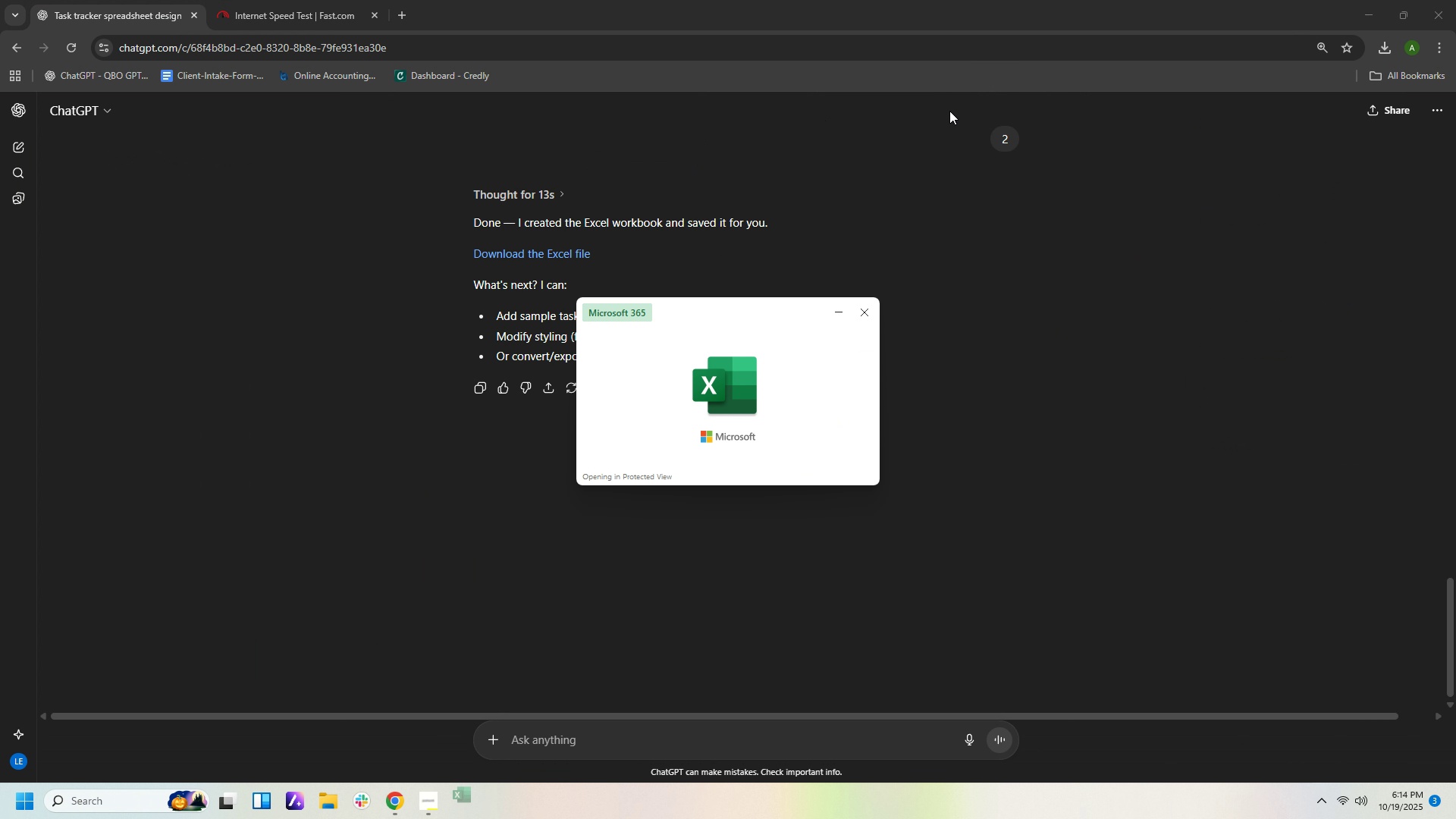 
left_click([704, 439])
 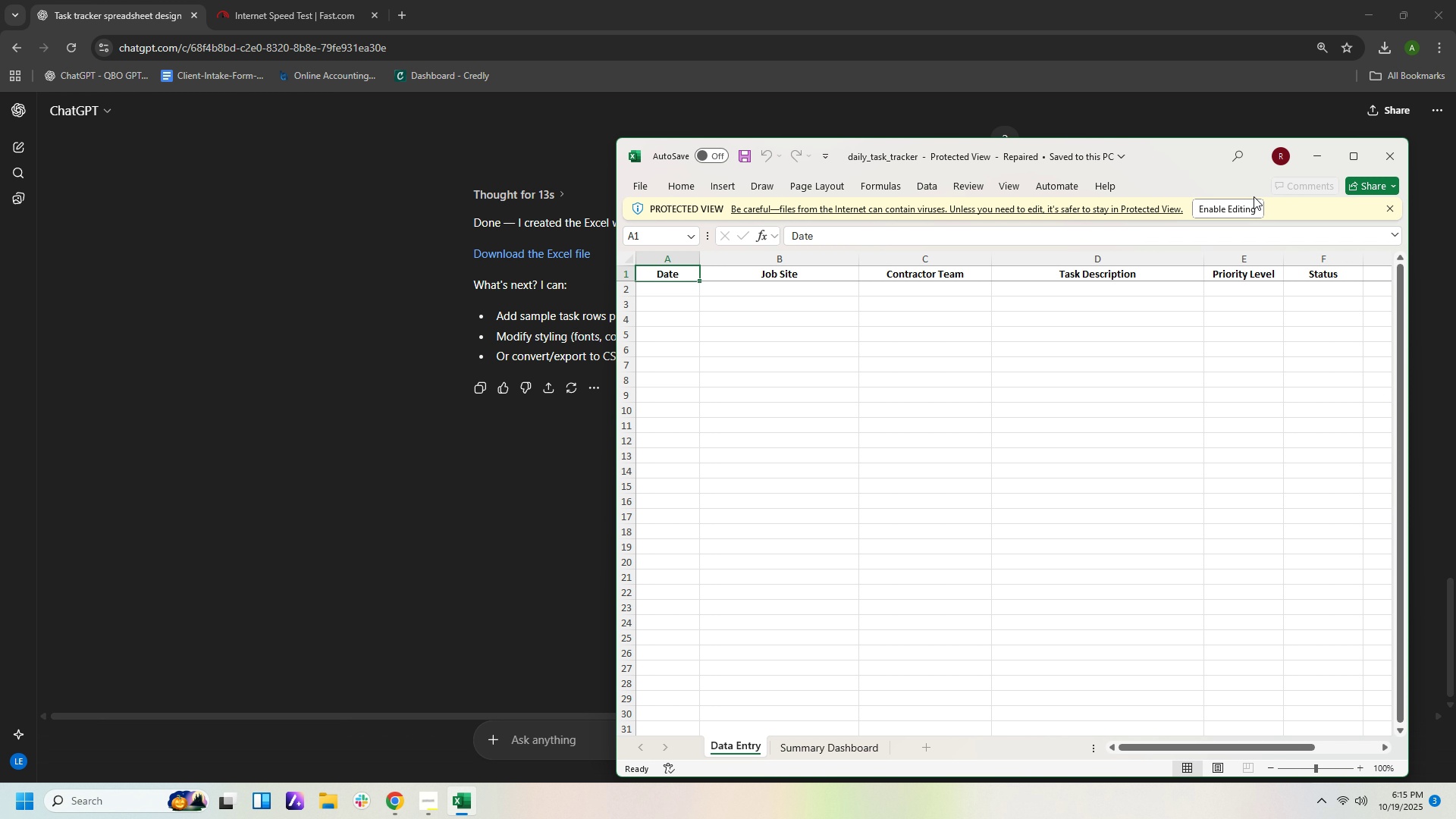 
left_click([1232, 208])
 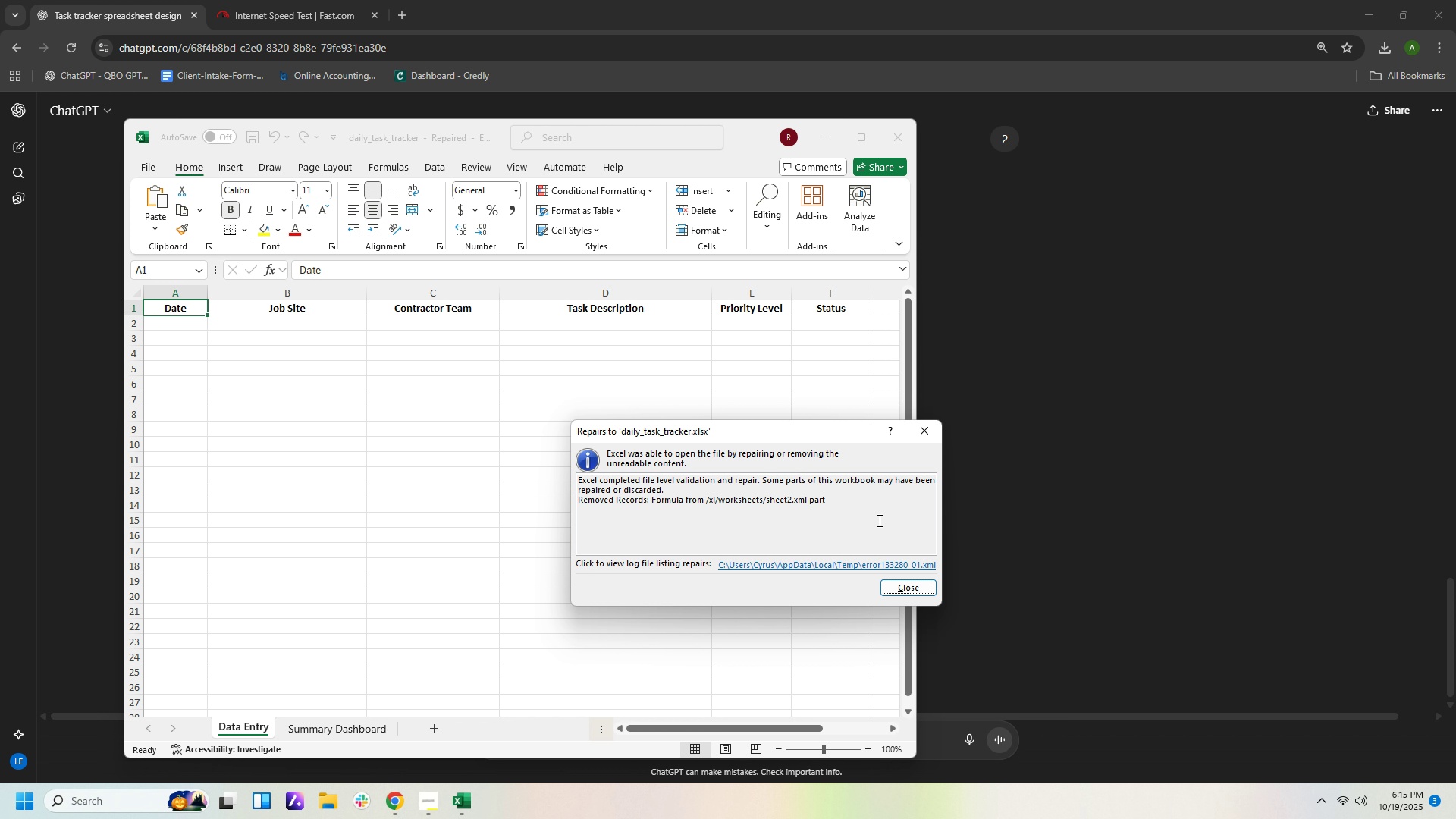 
wait(16.82)
 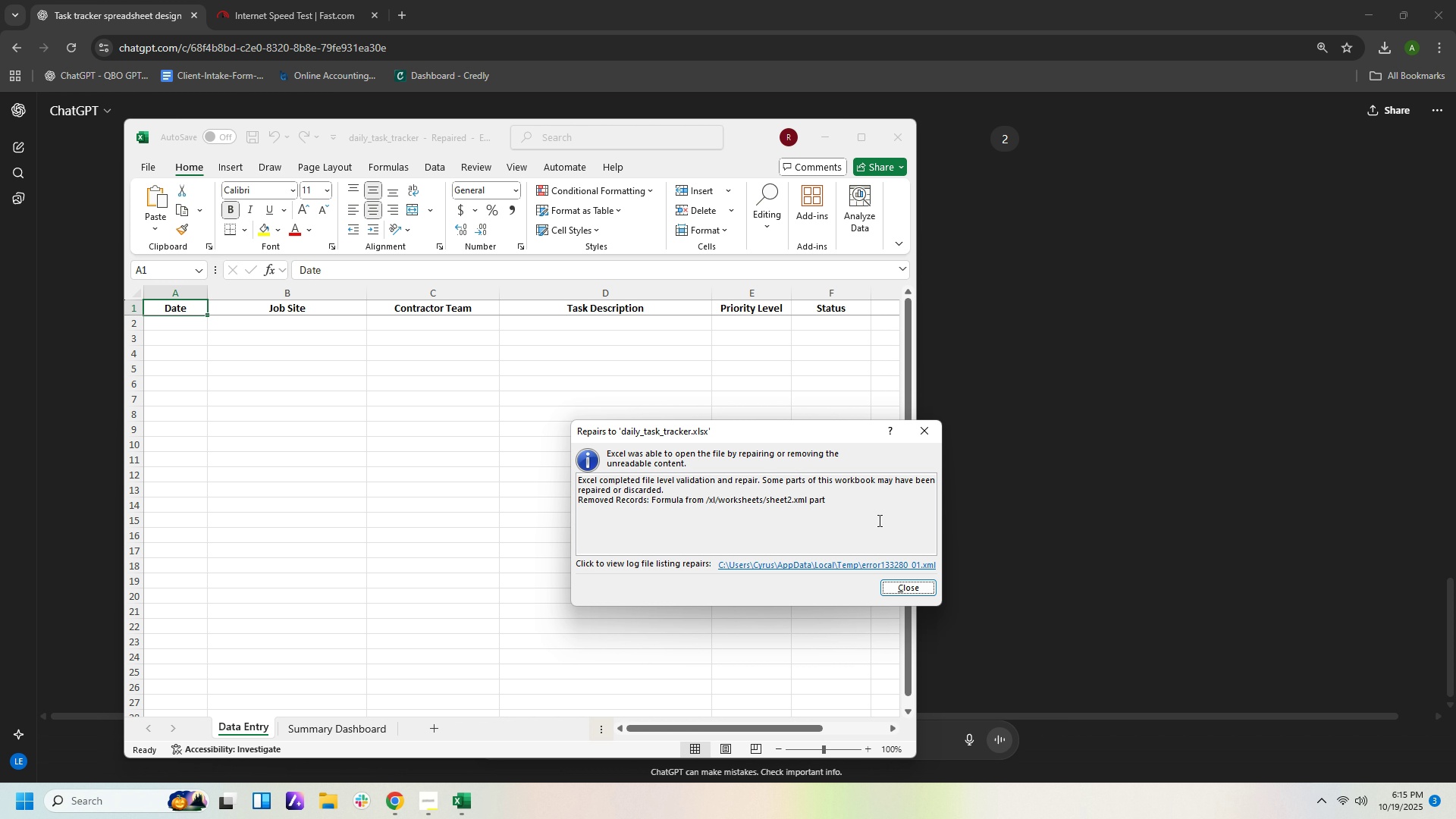 
left_click([919, 433])
 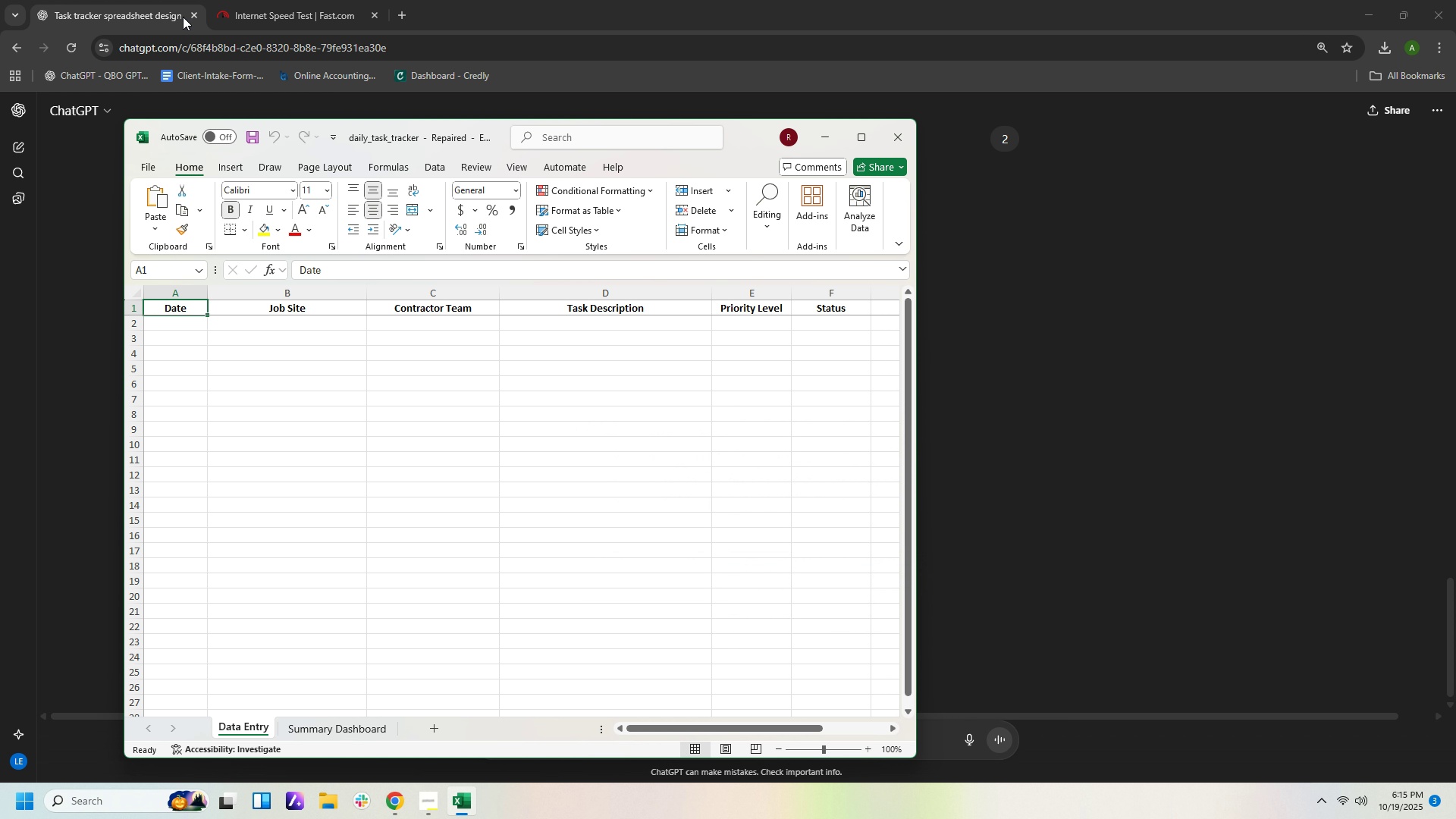 
scroll: coordinate [818, 318], scroll_direction: up, amount: 2.0
 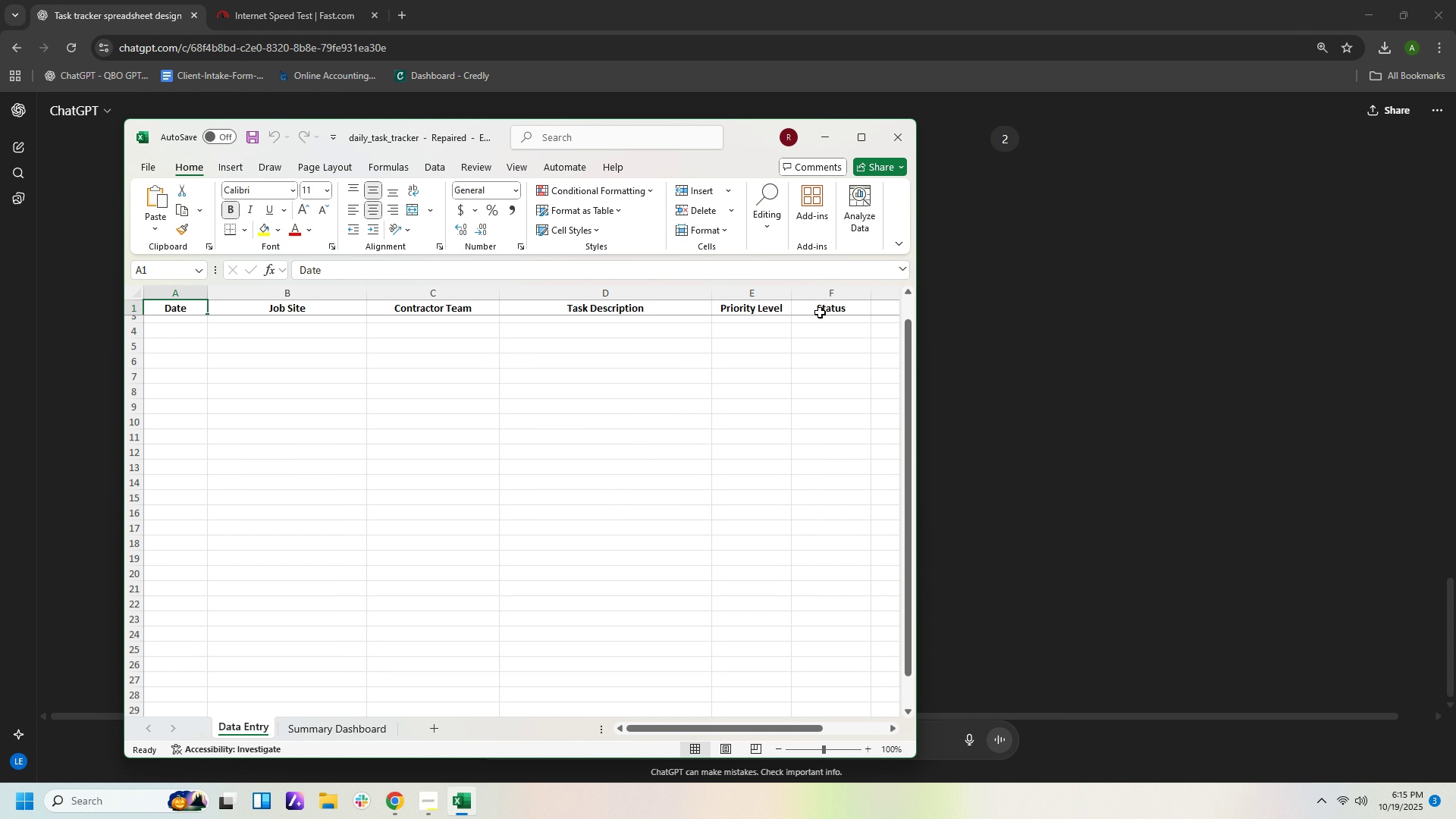 
scroll: coordinate [820, 312], scroll_direction: down, amount: 4.0
 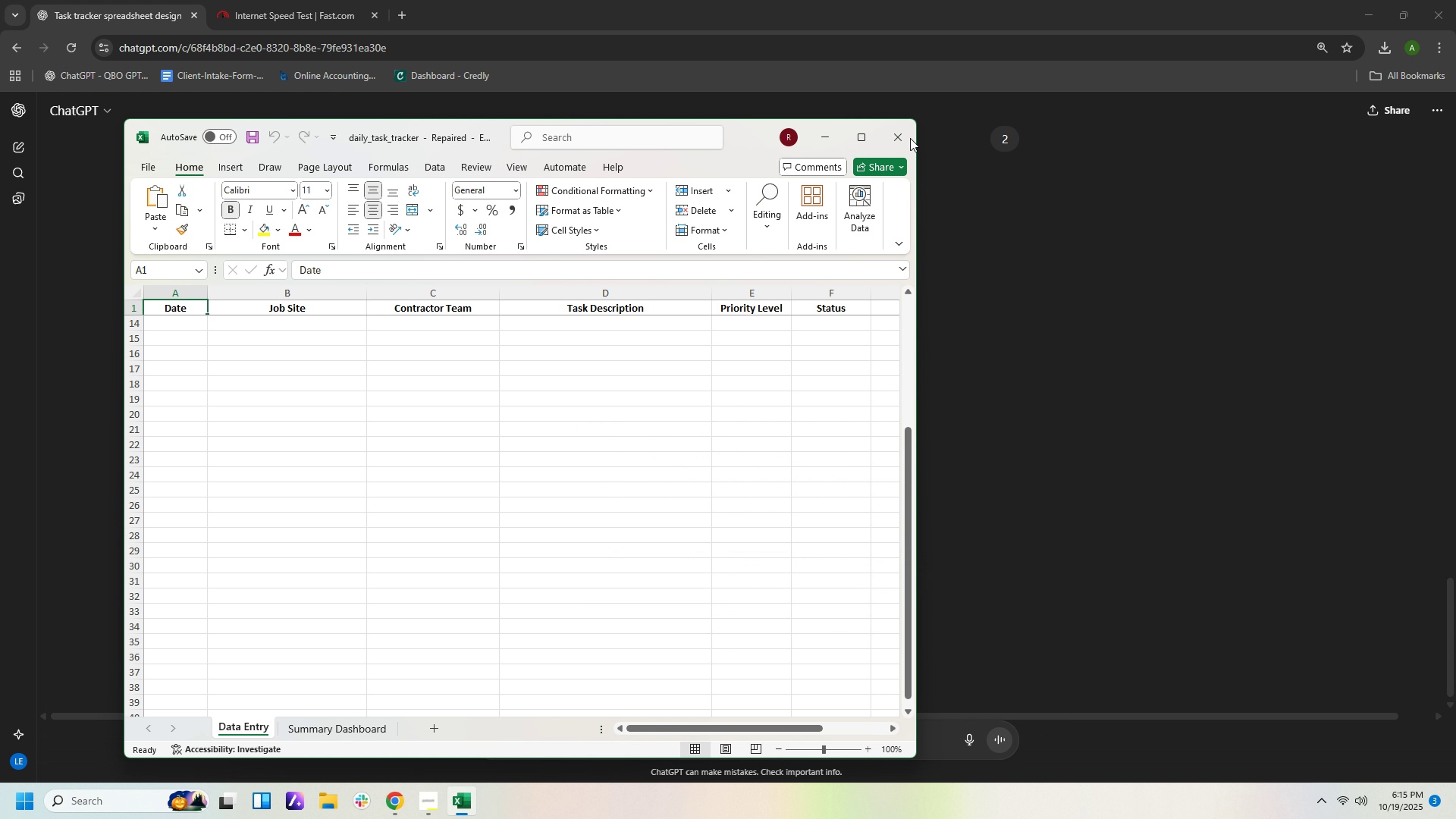 
left_click([899, 136])
 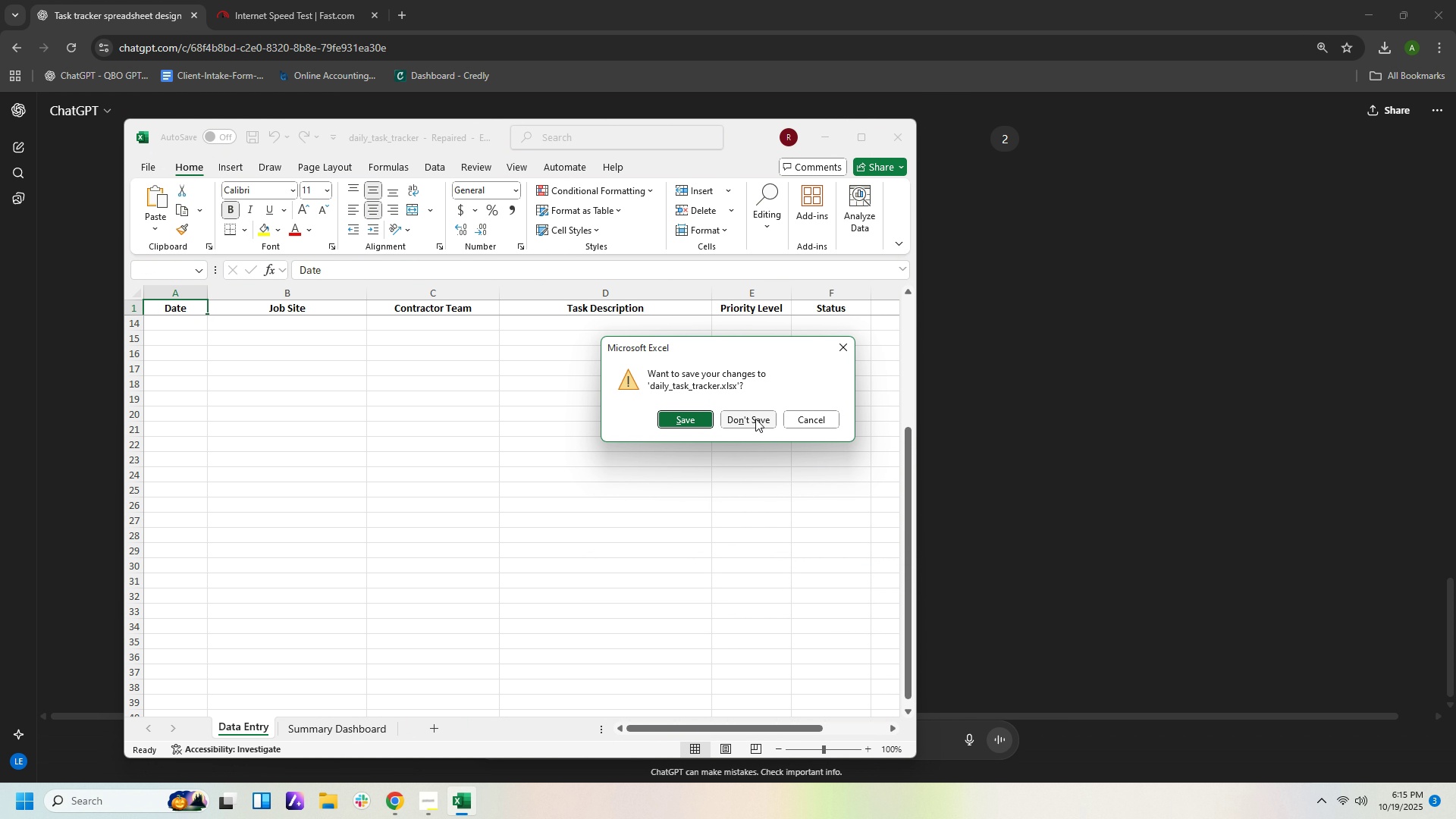 
left_click([755, 419])
 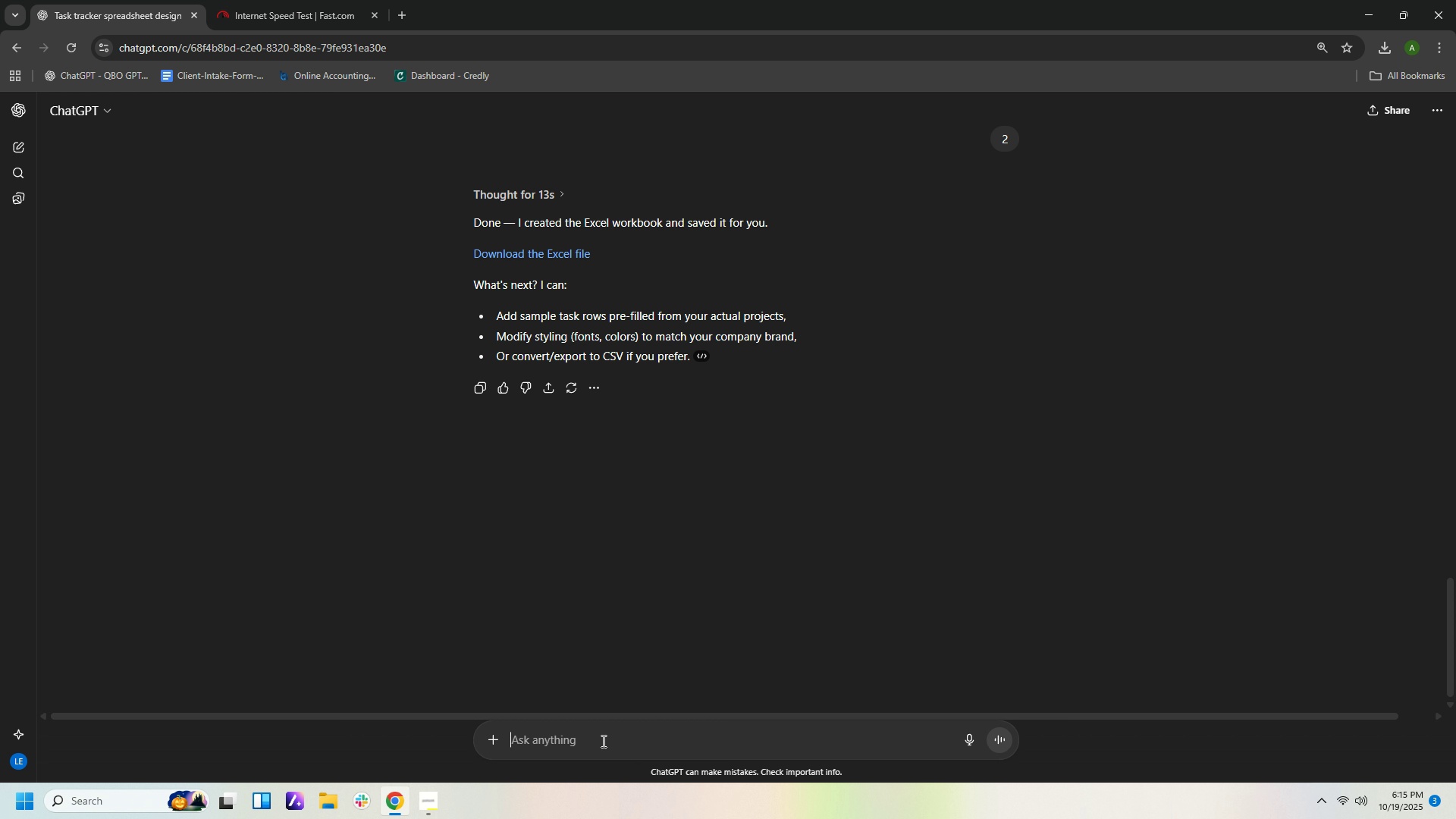 
left_click([602, 741])
 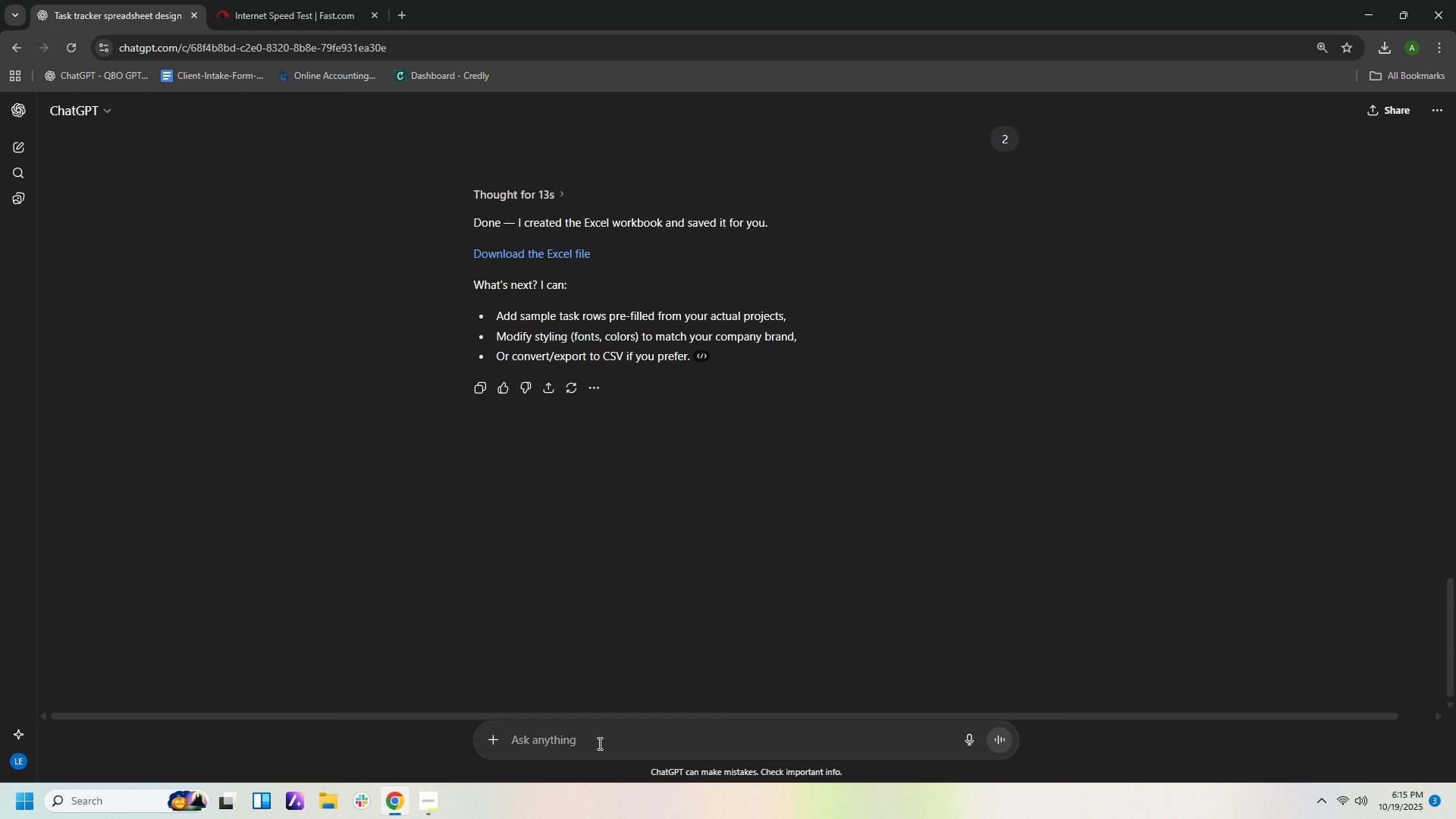 
wait(5.71)
 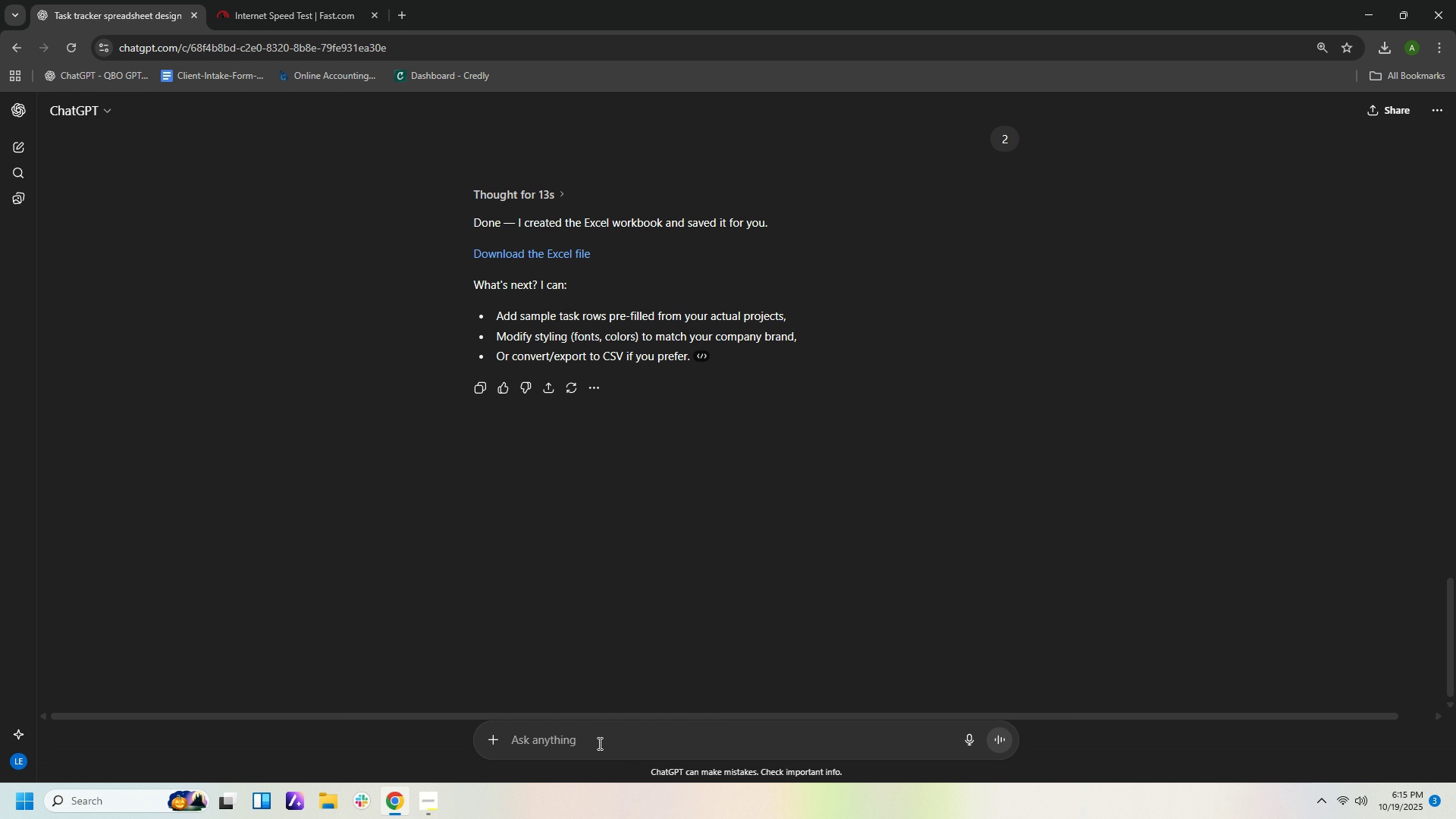 
type(tes)
key(Backspace)
key(Backspace)
key(Backspace)
type(yes)
 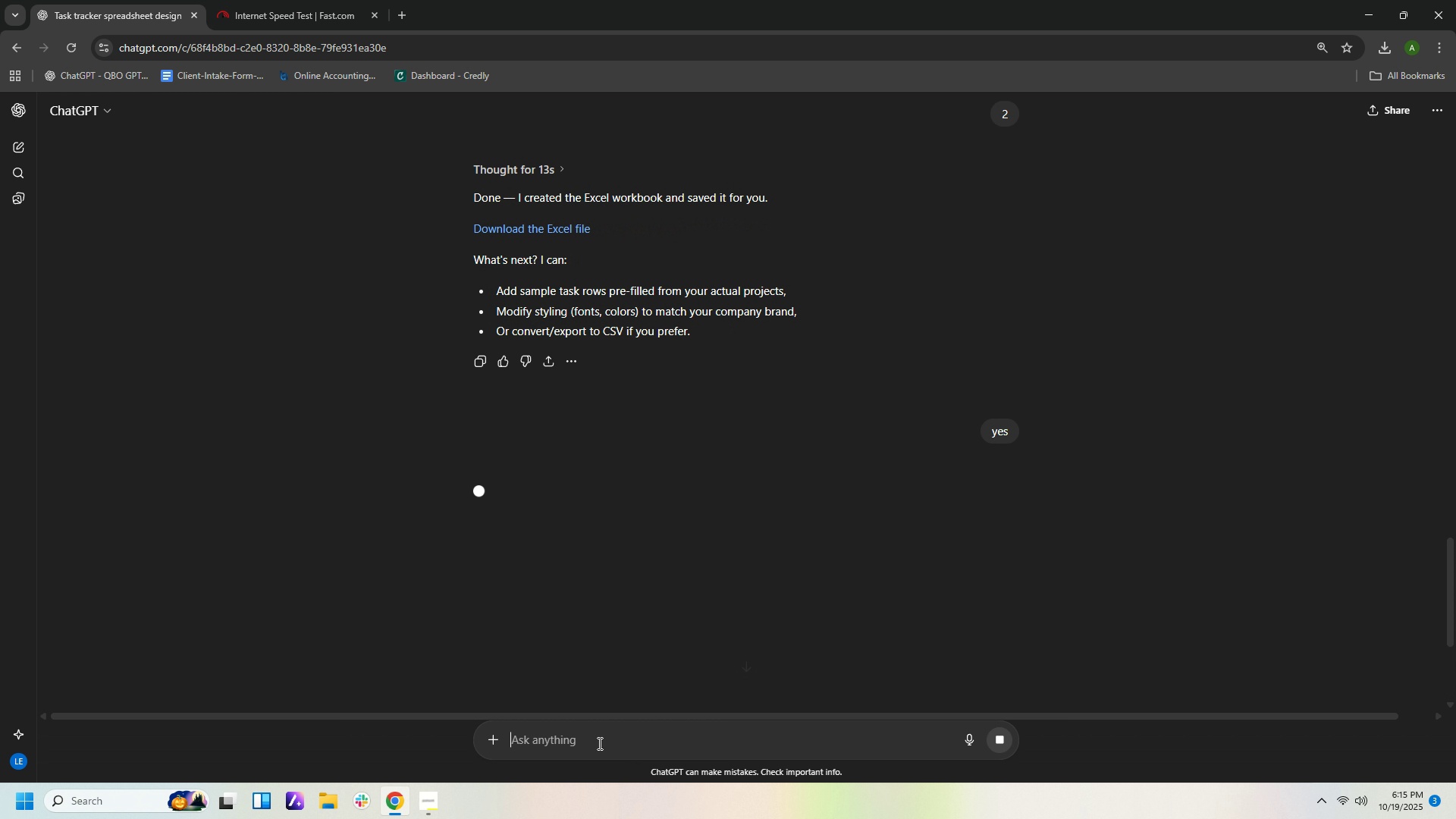 
key(Enter)
 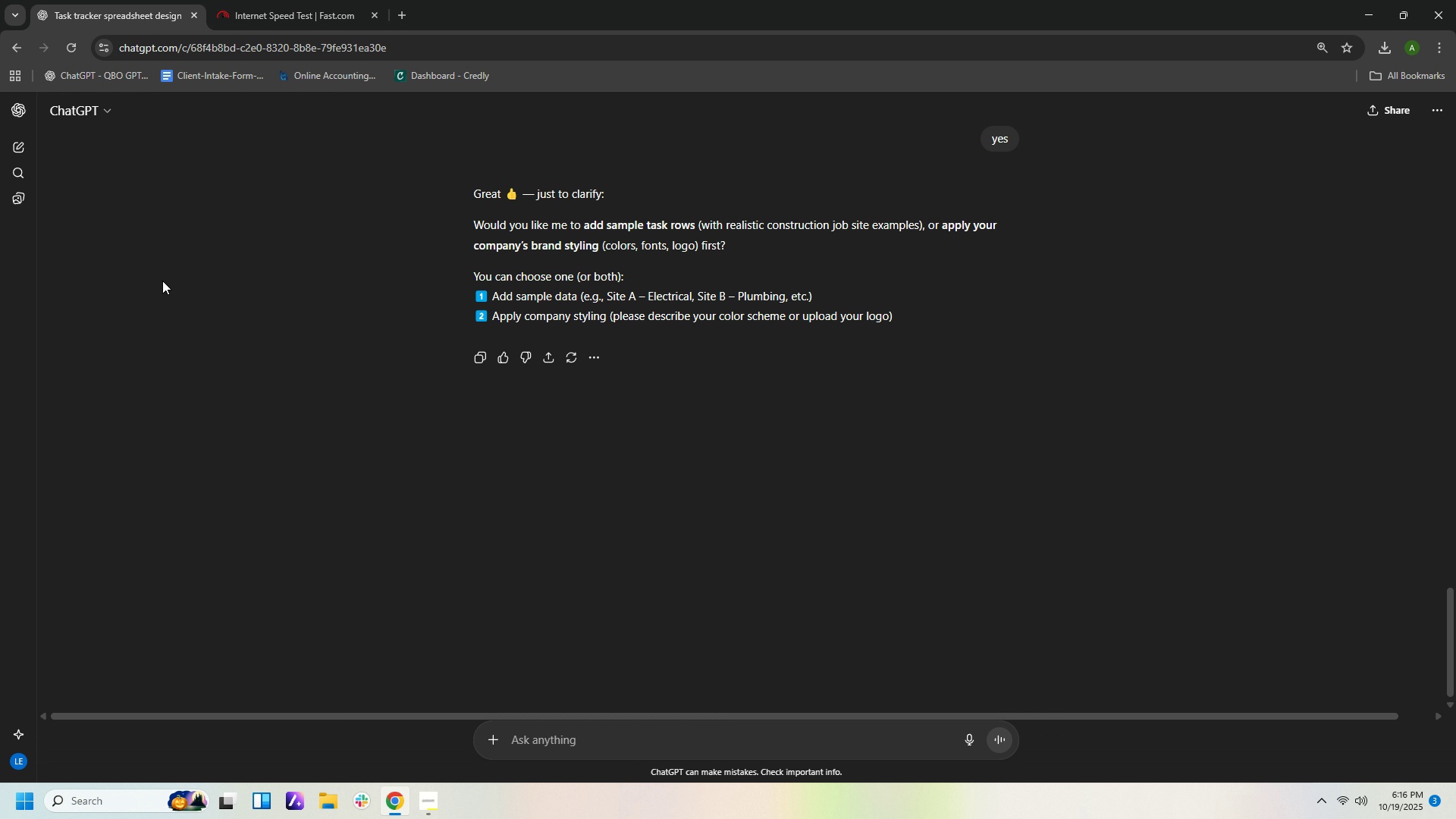 
wait(46.56)
 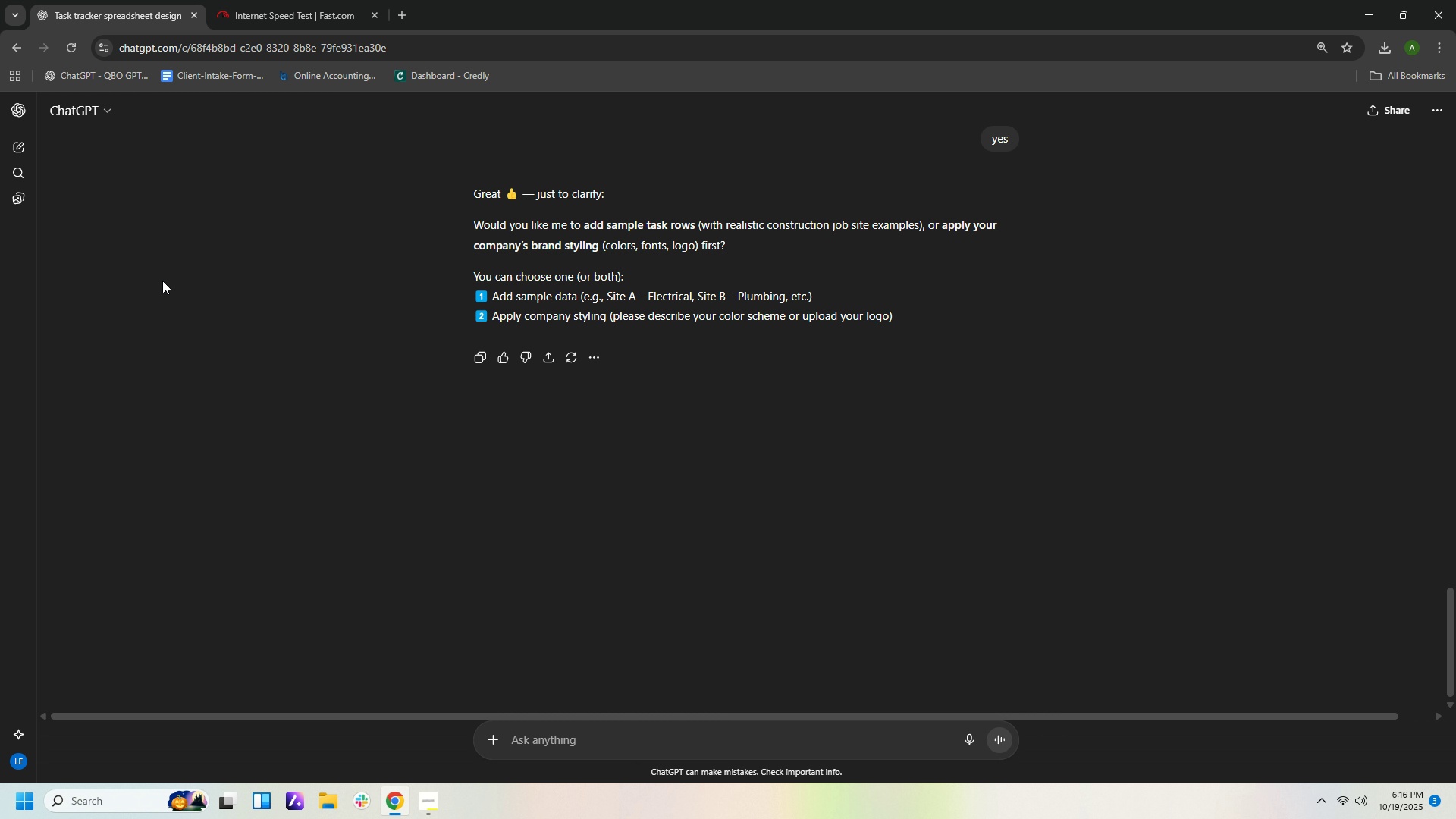 
scroll: coordinate [470, 0], scroll_direction: up, amount: 1.0
 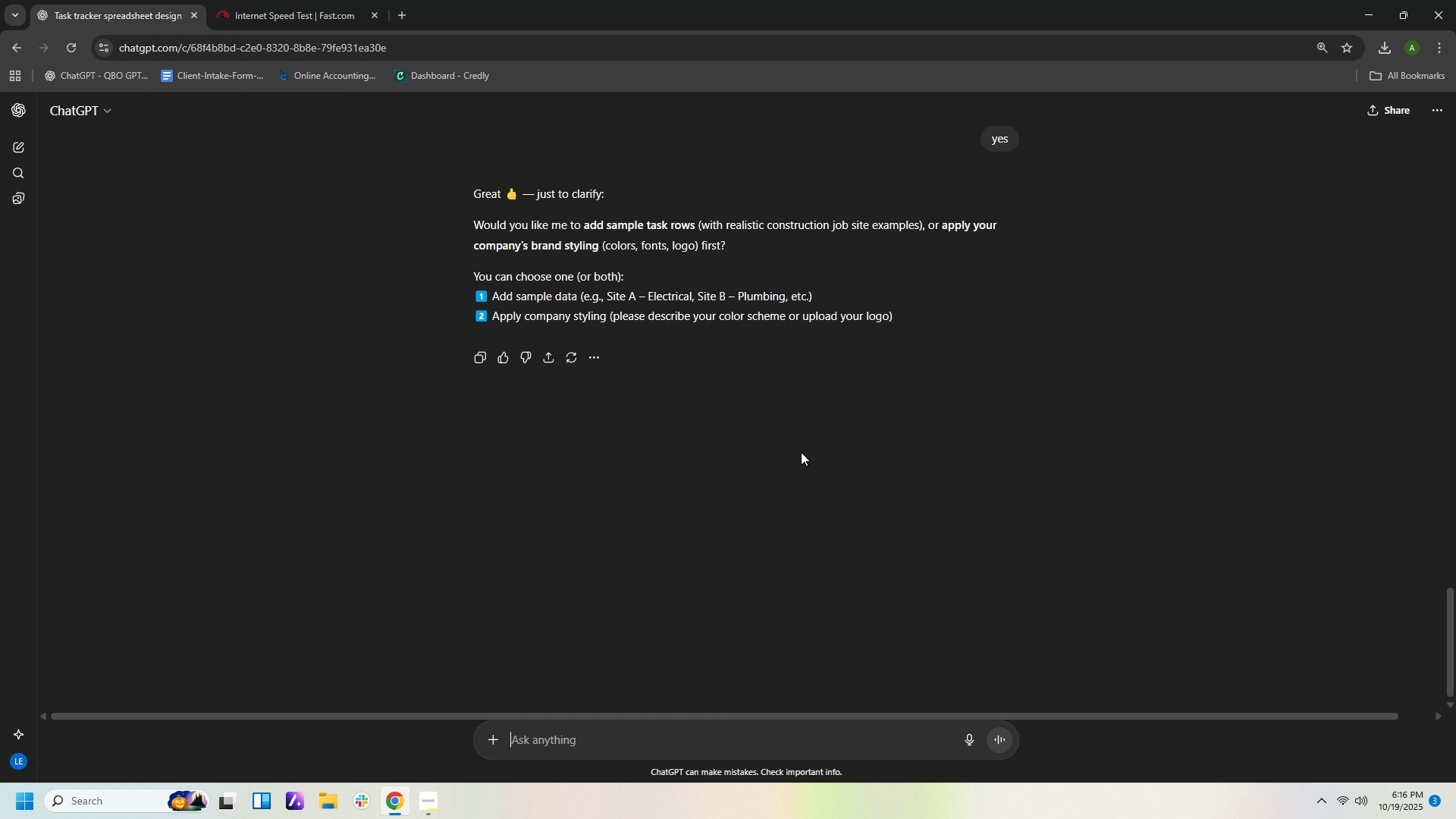 
wait(5.0)
 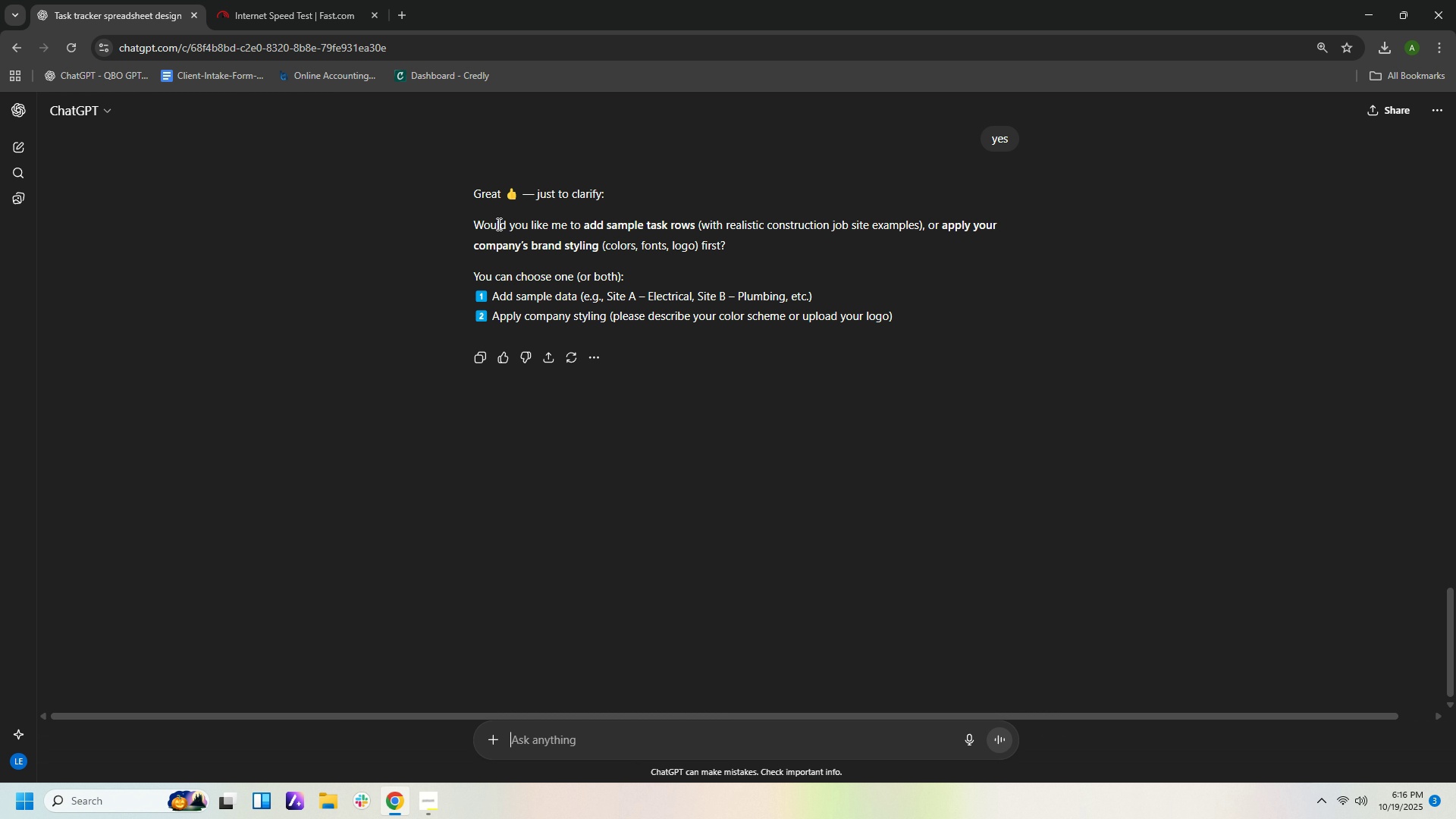 
left_click([694, 750])
 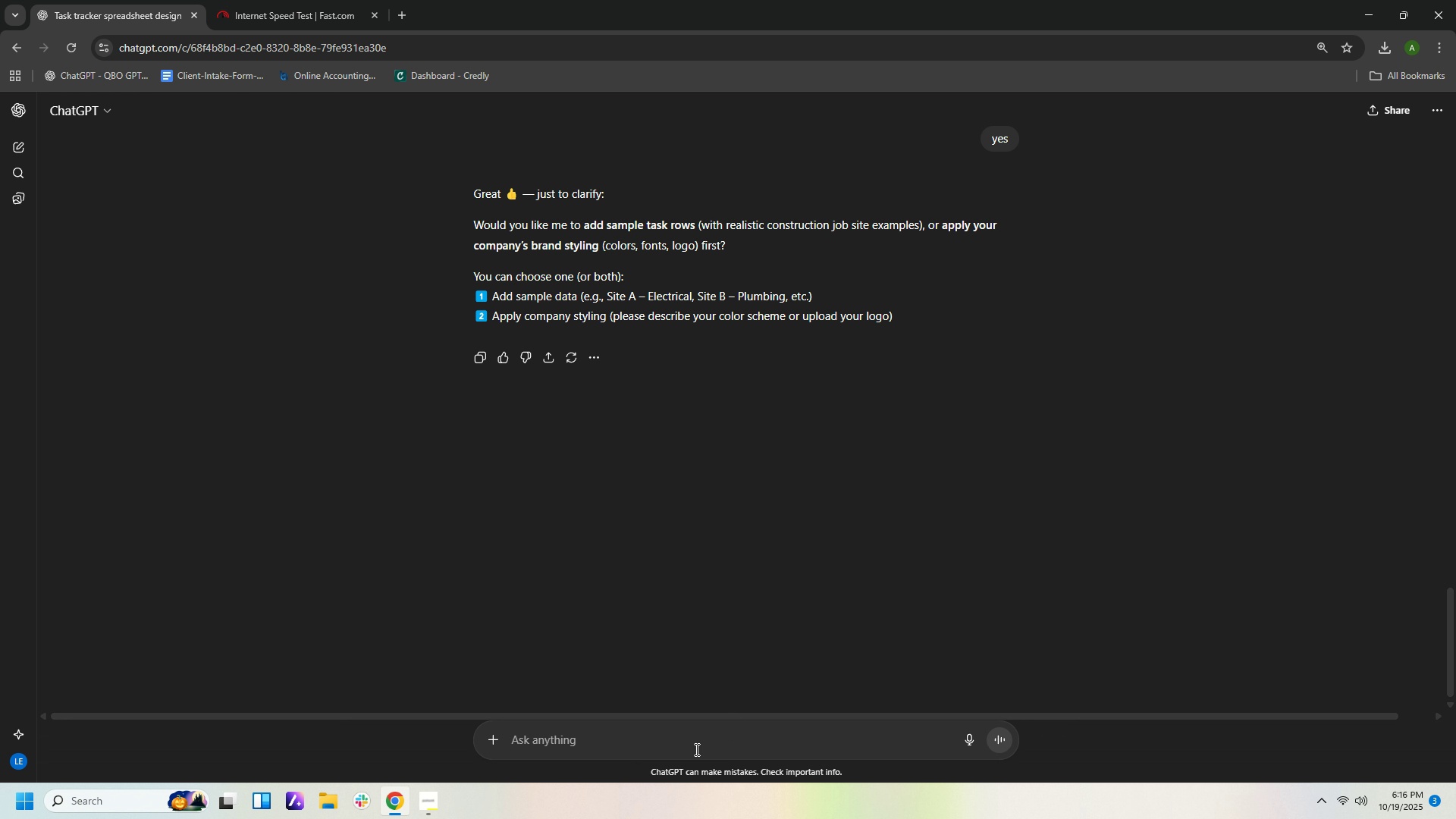 
type(yes)
 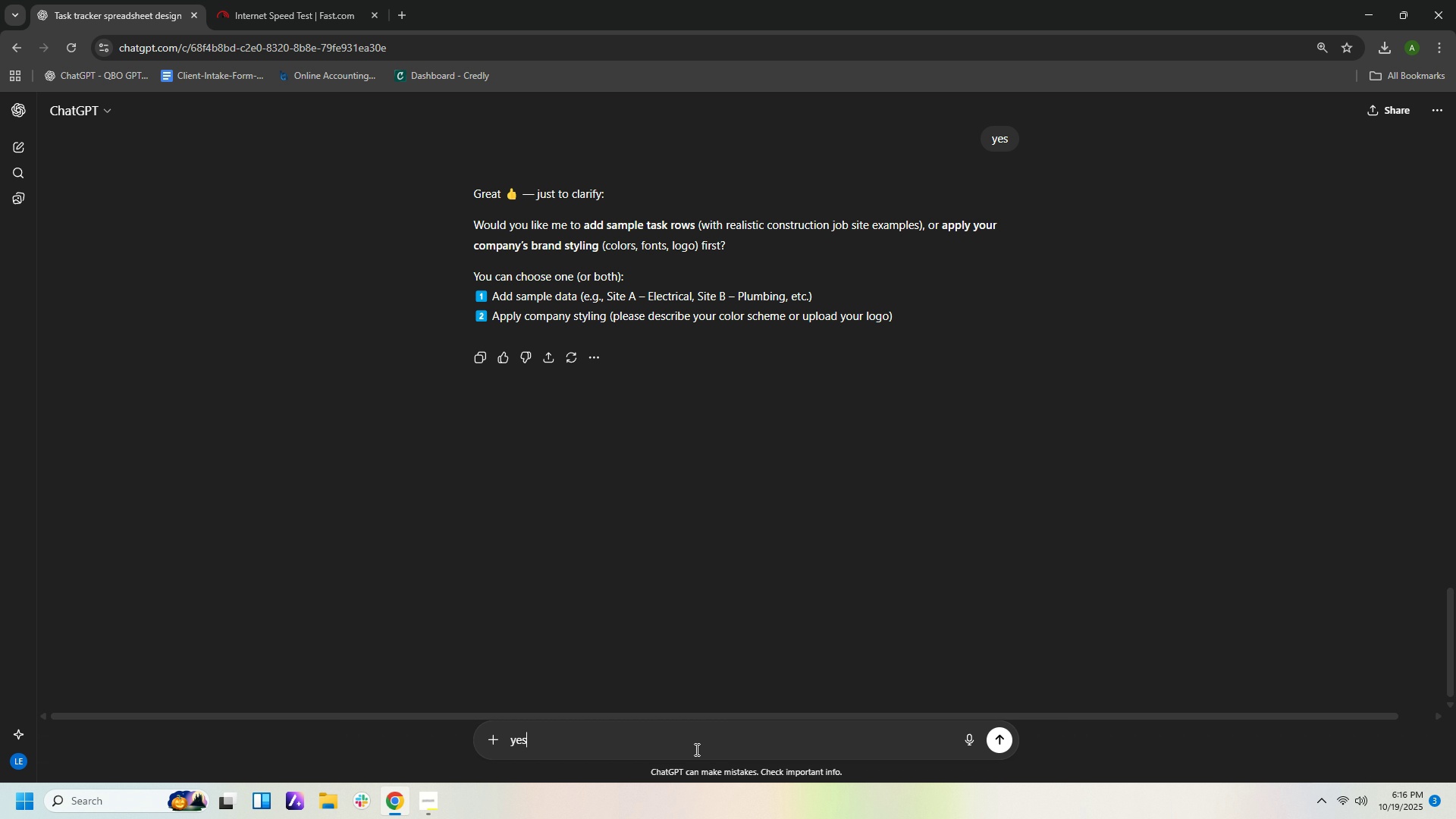 
key(Enter)
 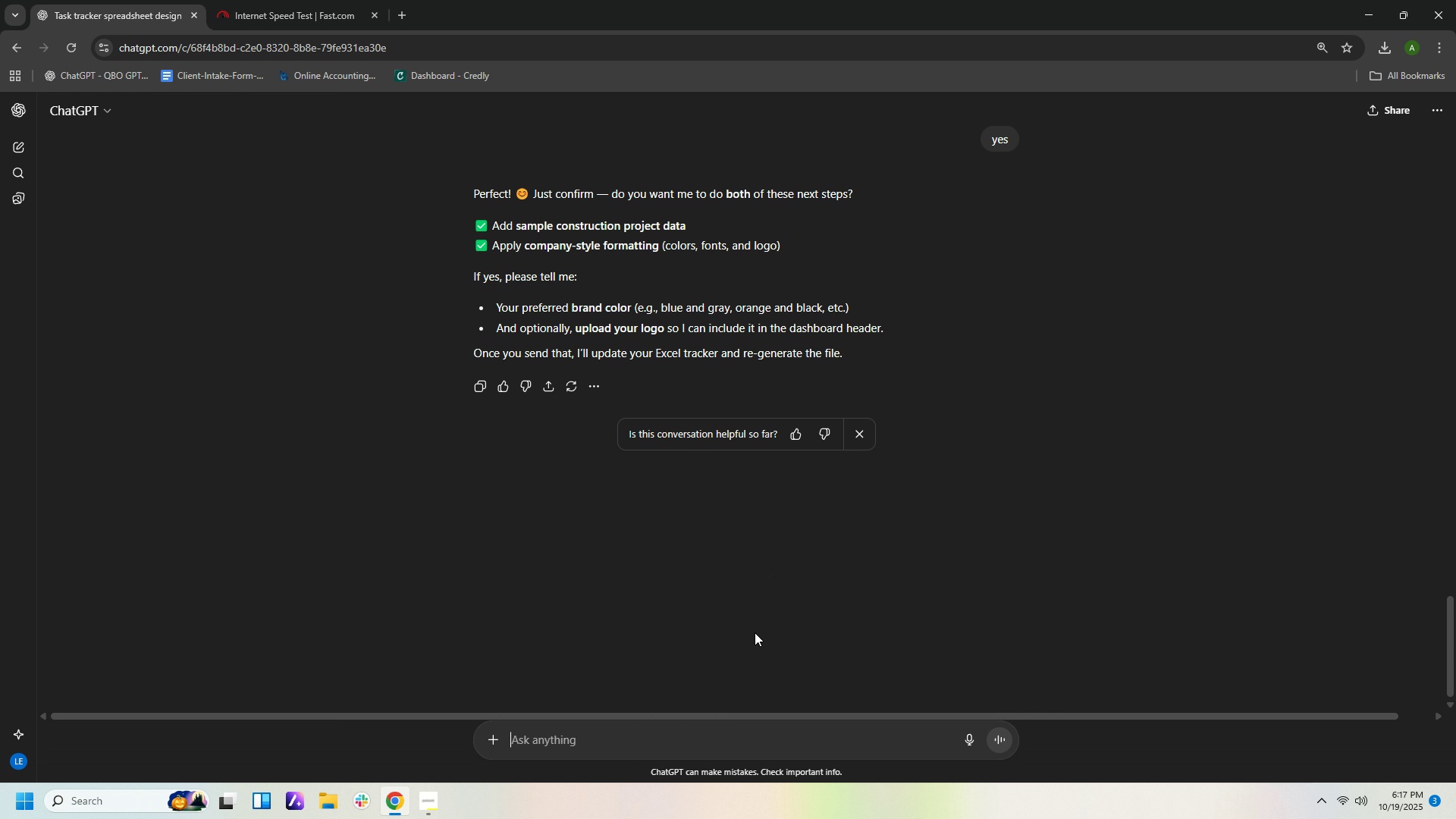 
wait(30.8)
 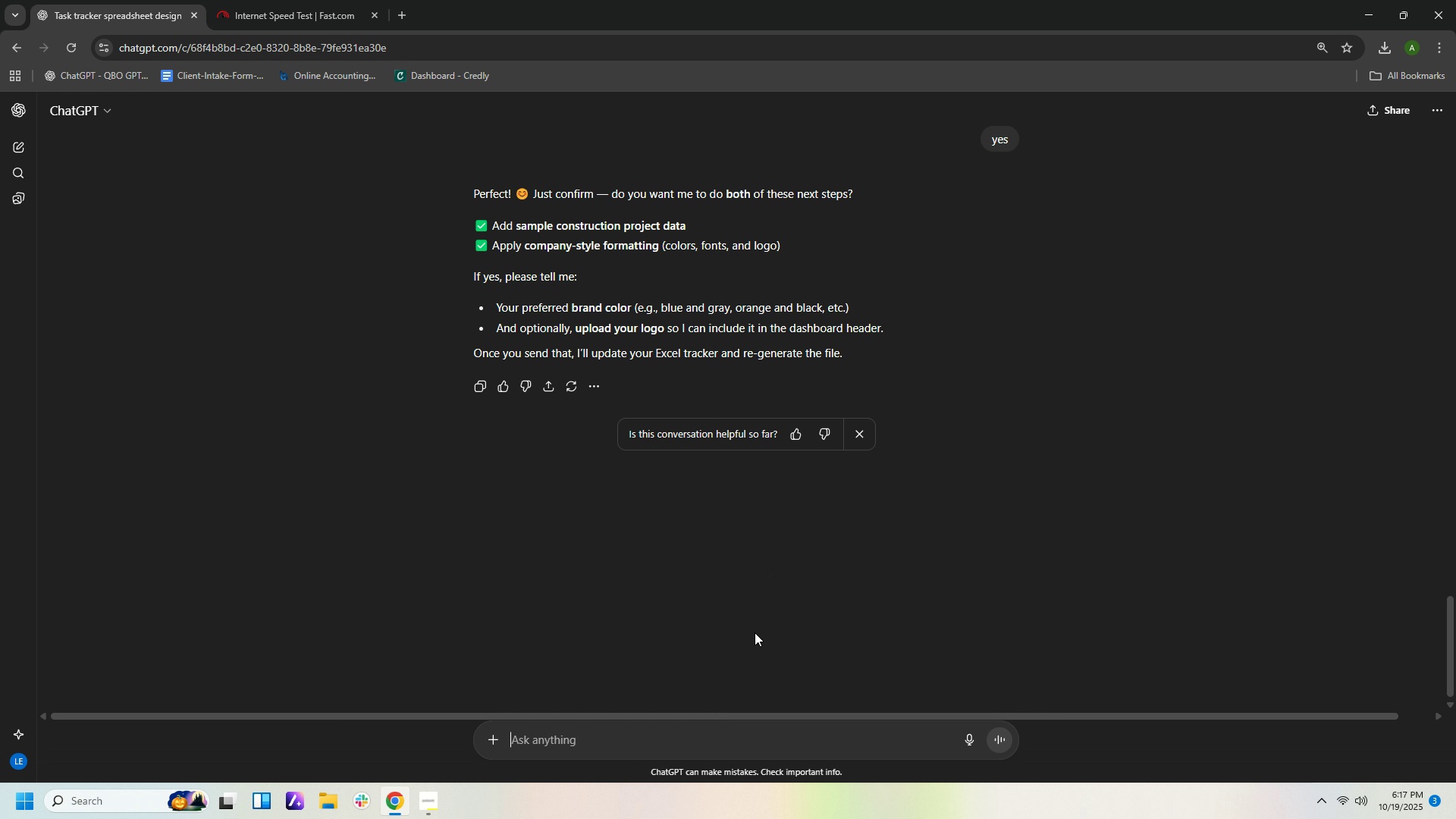 
left_click([668, 743])
 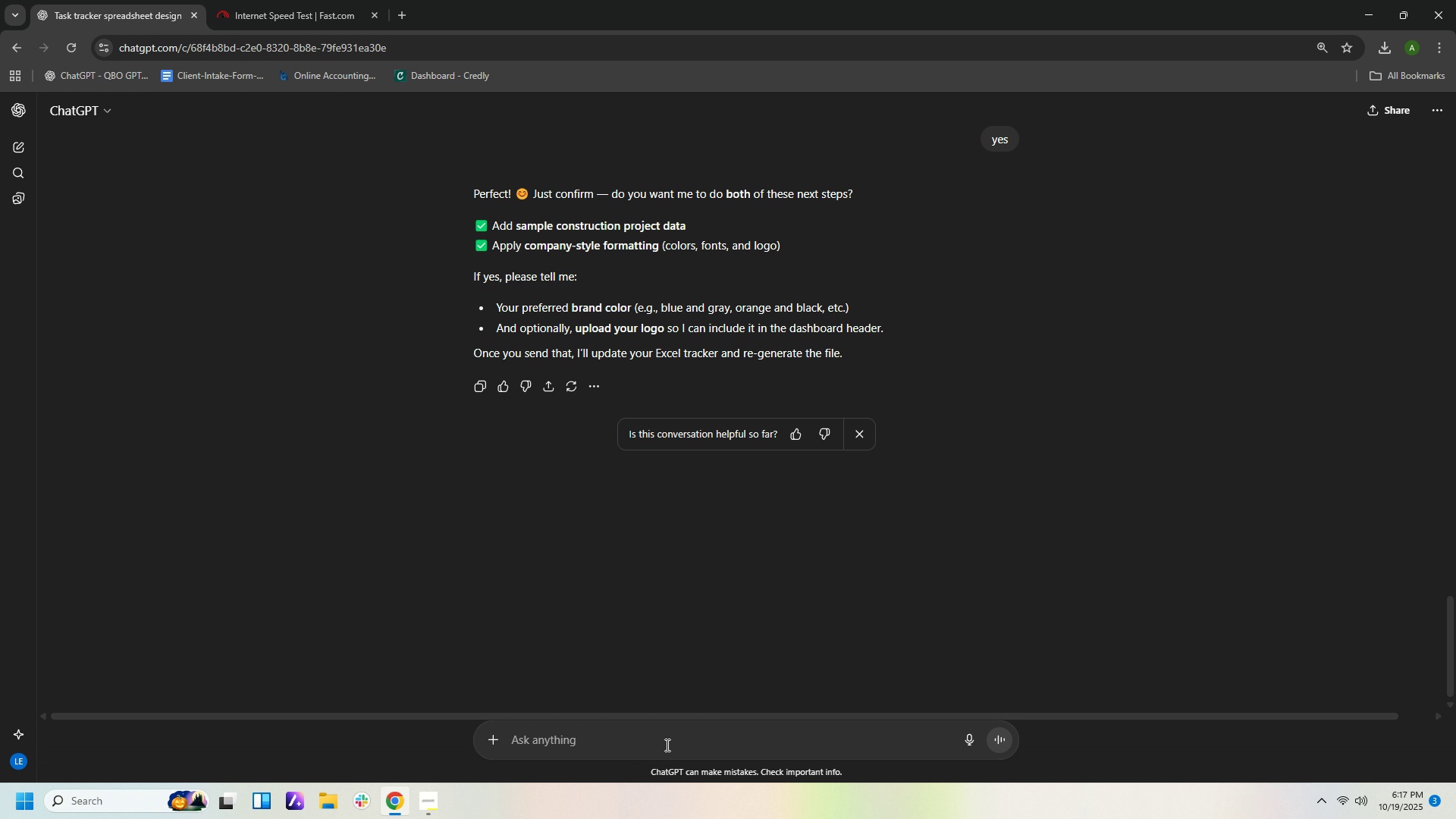 
wait(7.32)
 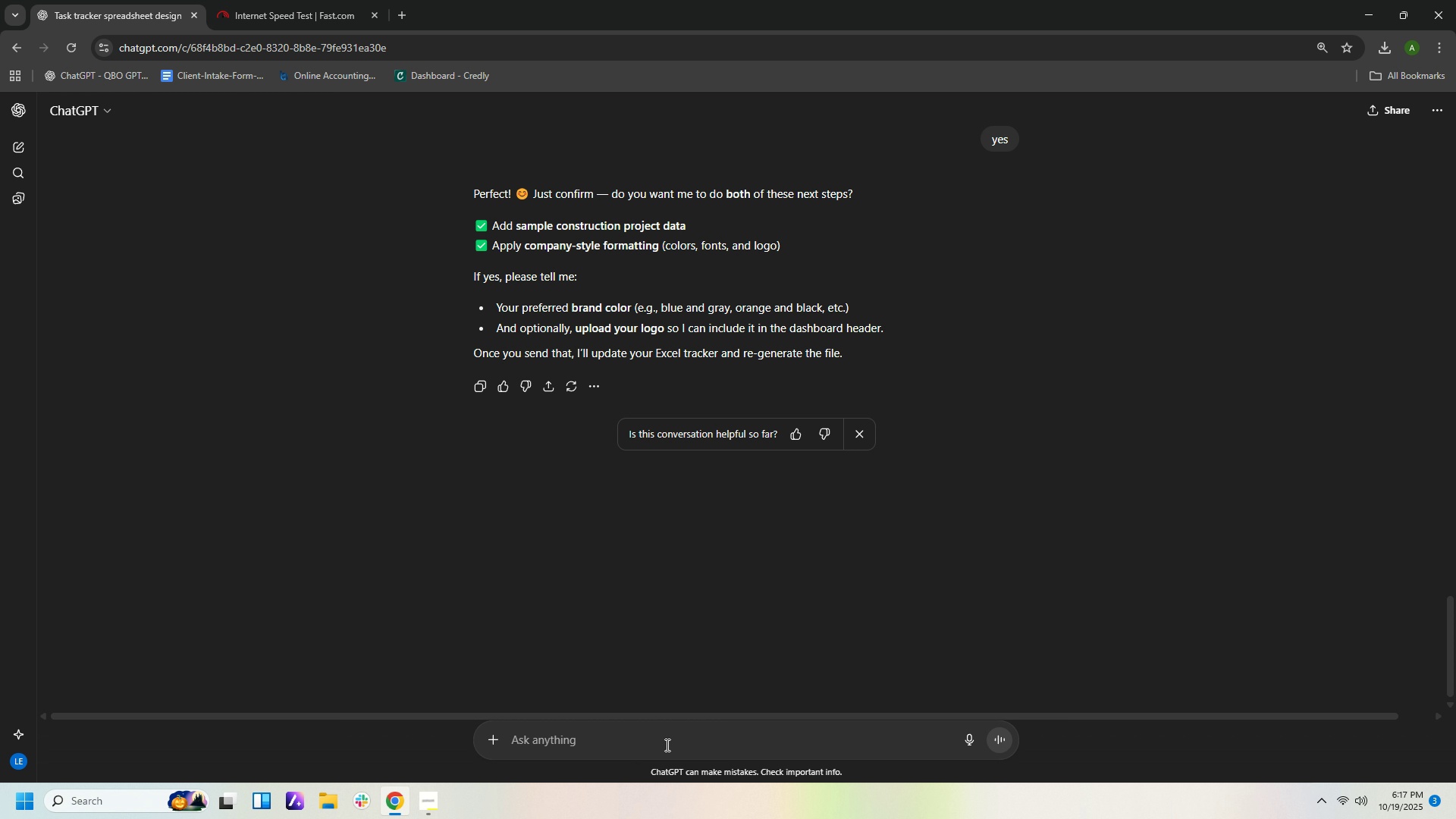 
type(add samk)
key(Backspace)
type(ple cins)
key(Backspace)
key(Backspace)
type(on[Insert])
key(Backspace)
key(Backspace)
key(Backspace)
type(in)
key(Backspace)
key(Backspace)
type(onstruction projecy da)
key(Backspace)
key(Backspace)
key(Backspace)
key(Backspace)
type(t data)
 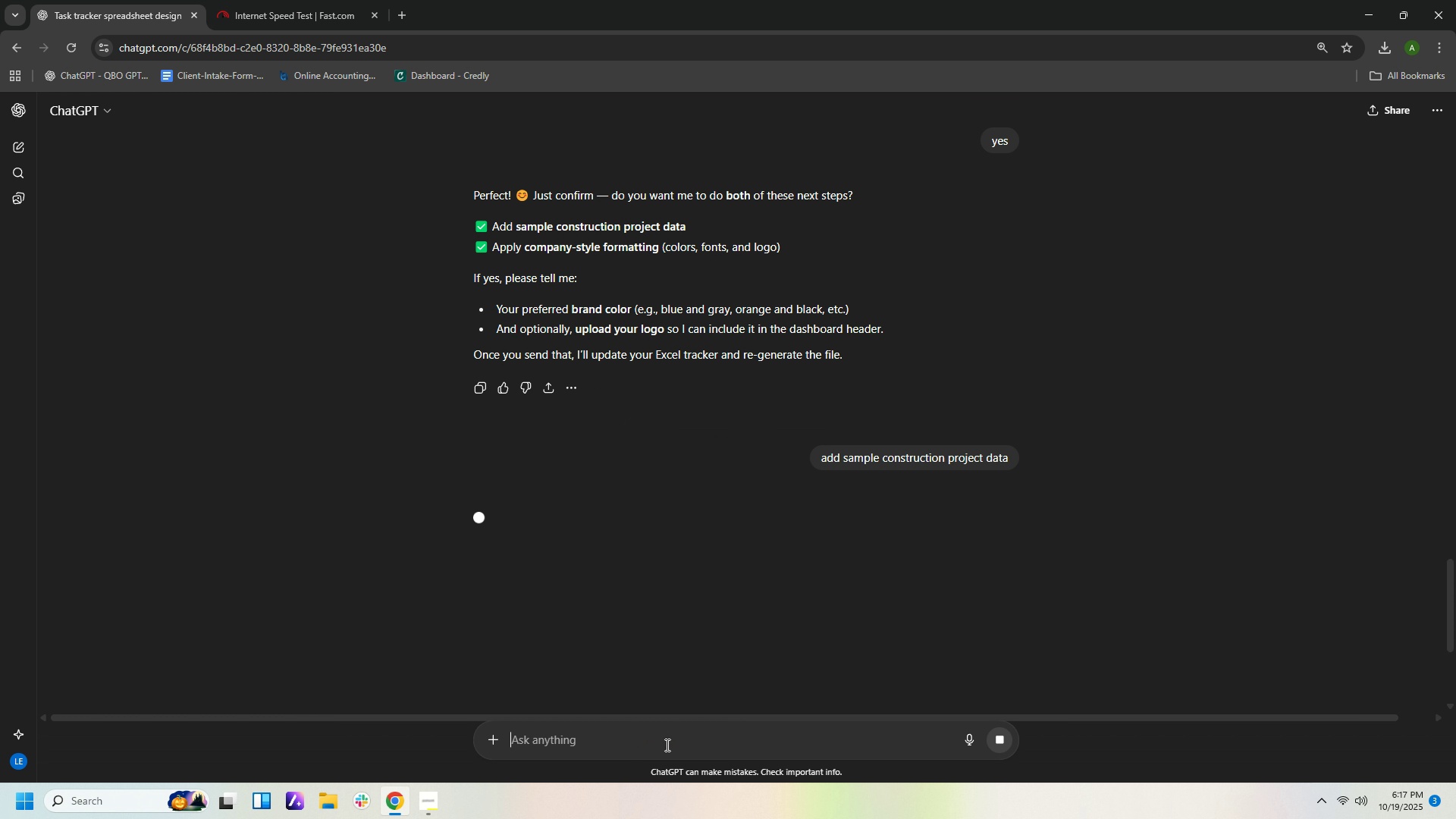 
key(Enter)
 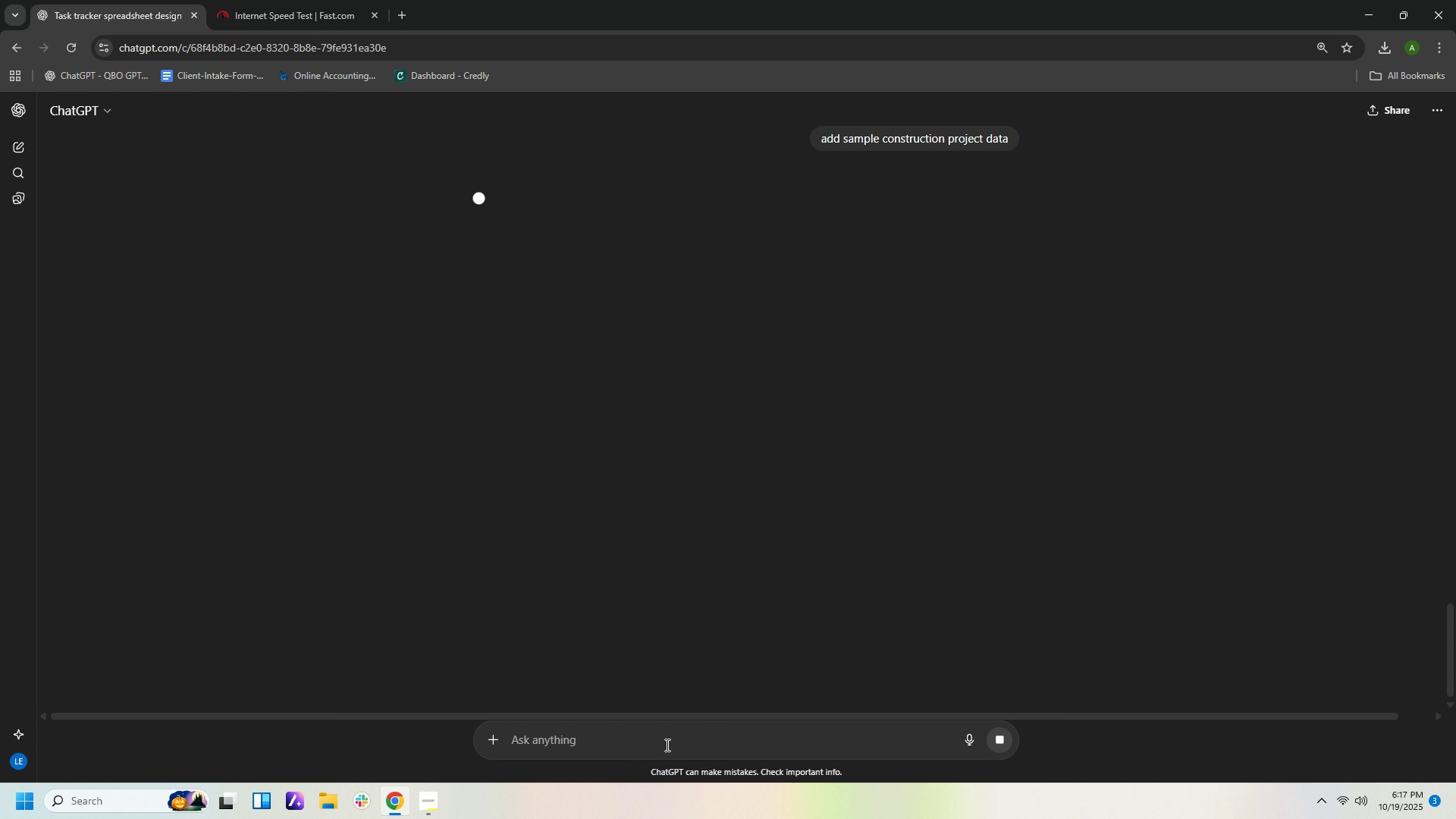 
scroll: coordinate [644, 666], scroll_direction: up, amount: 3.0
 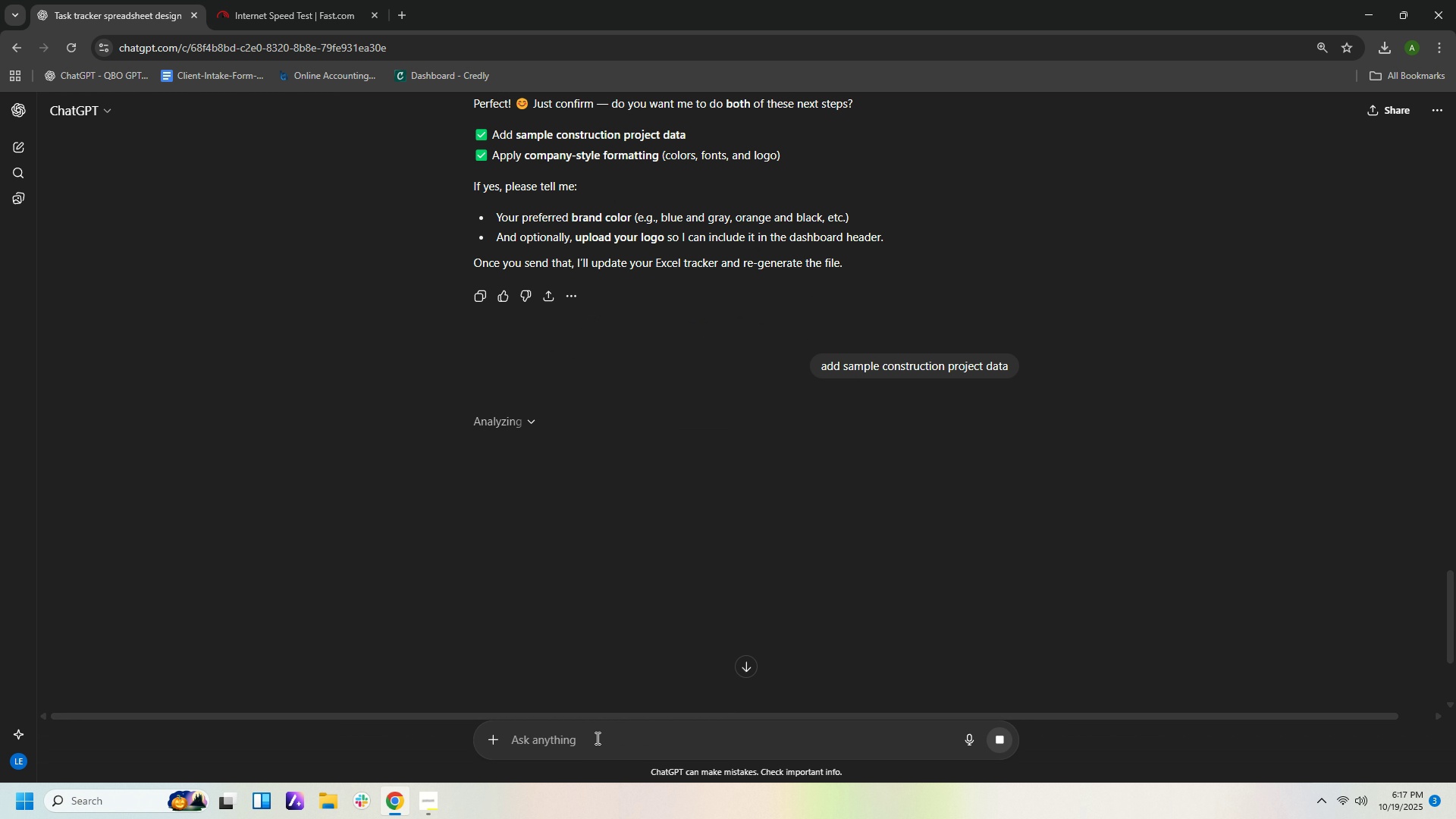 
left_click([592, 742])
 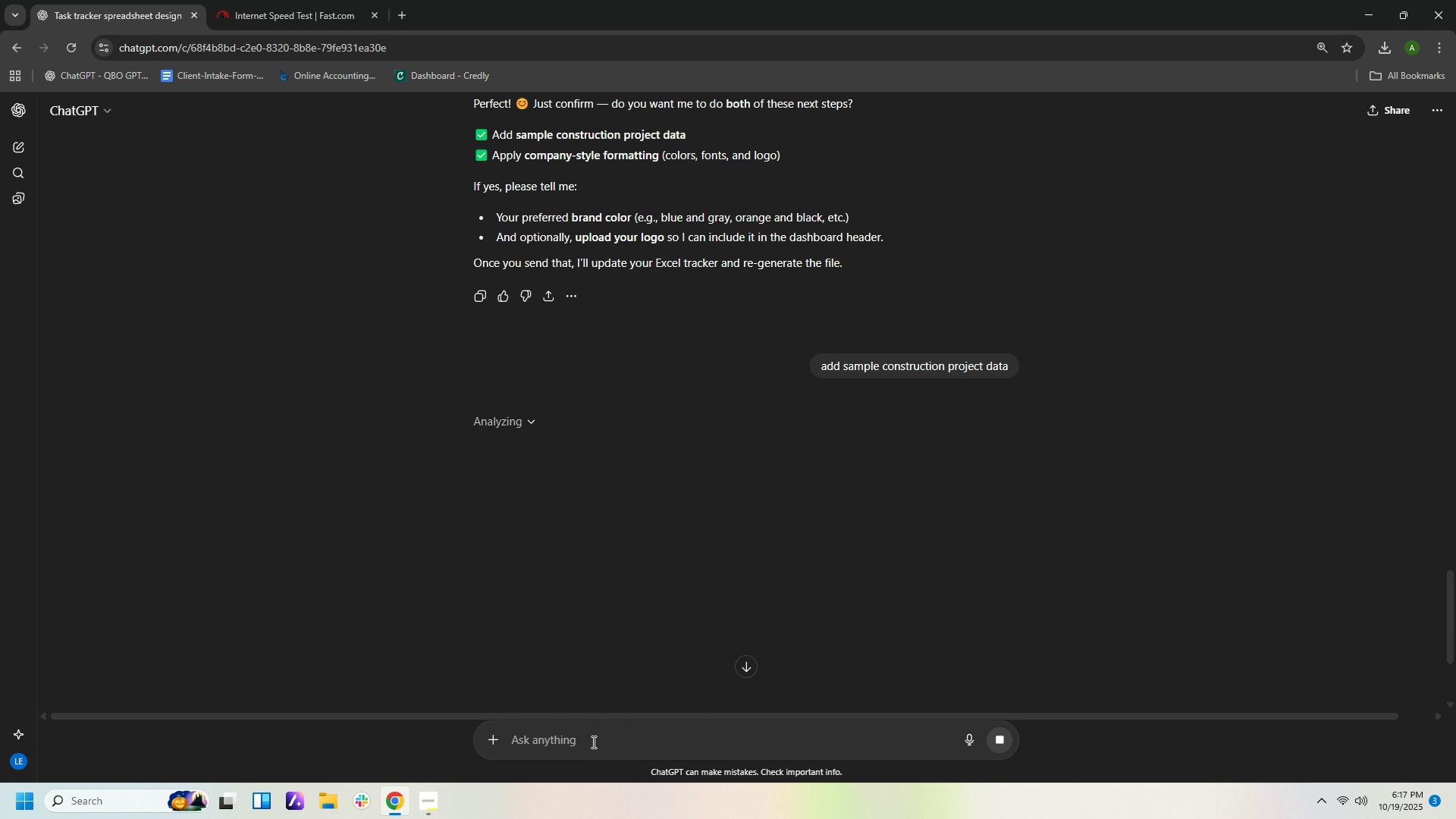 
type(do not apply company sty;e)
key(Backspace)
key(Backspace)
type(le )
 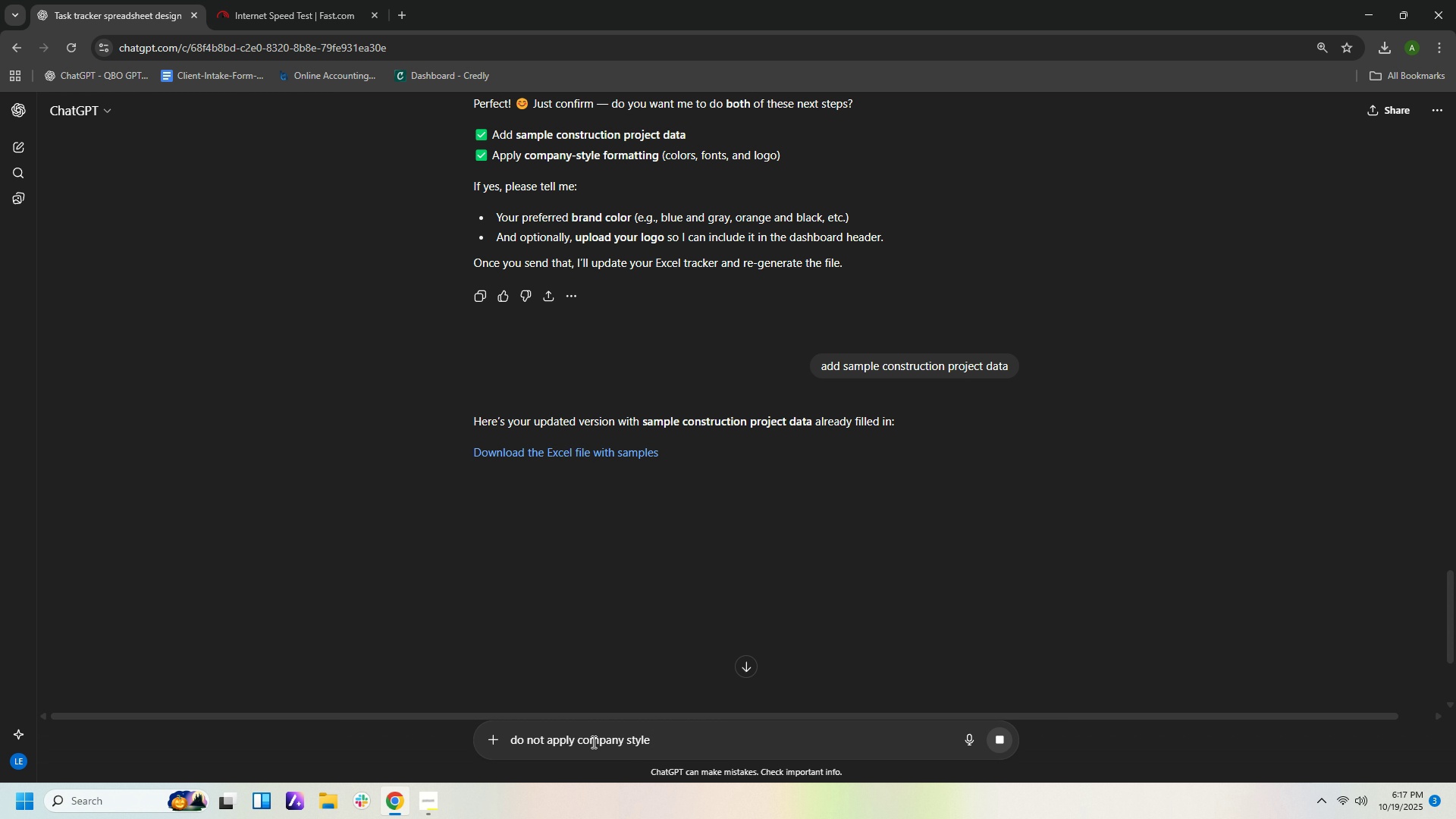 
key(Enter)
 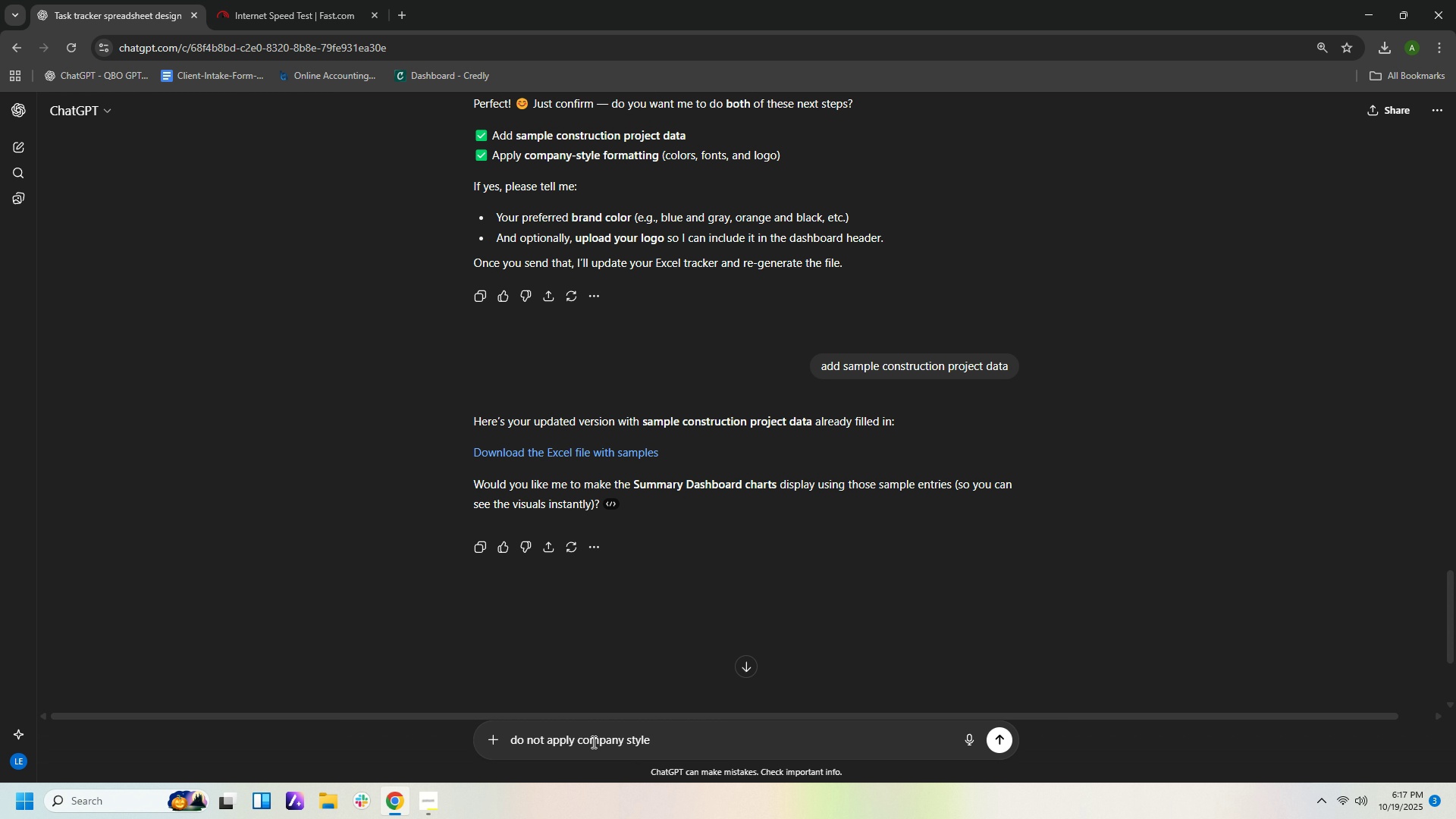 
wait(8.92)
 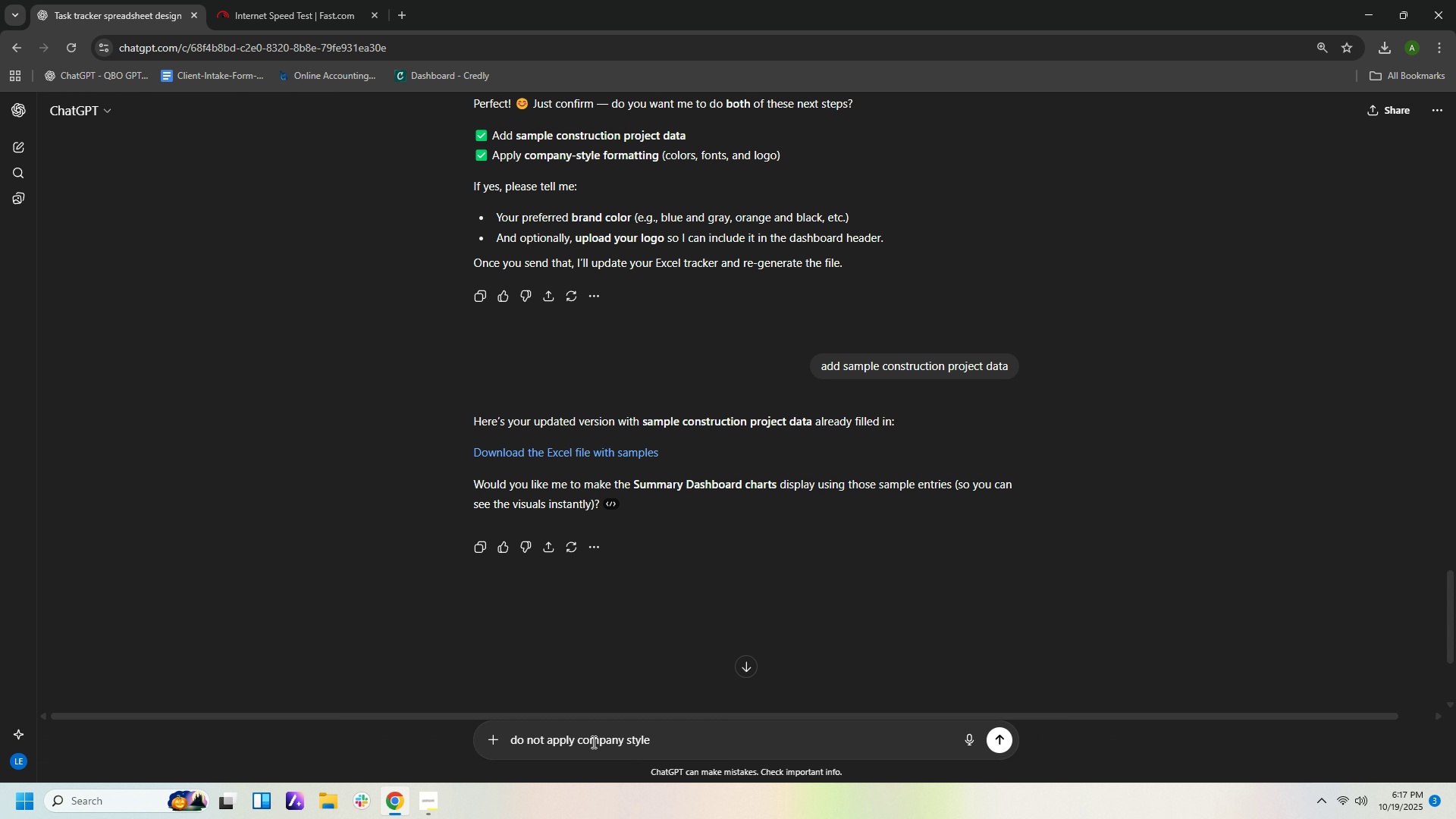 
left_click_drag(start_coordinate=[673, 743], to_coordinate=[372, 733])
 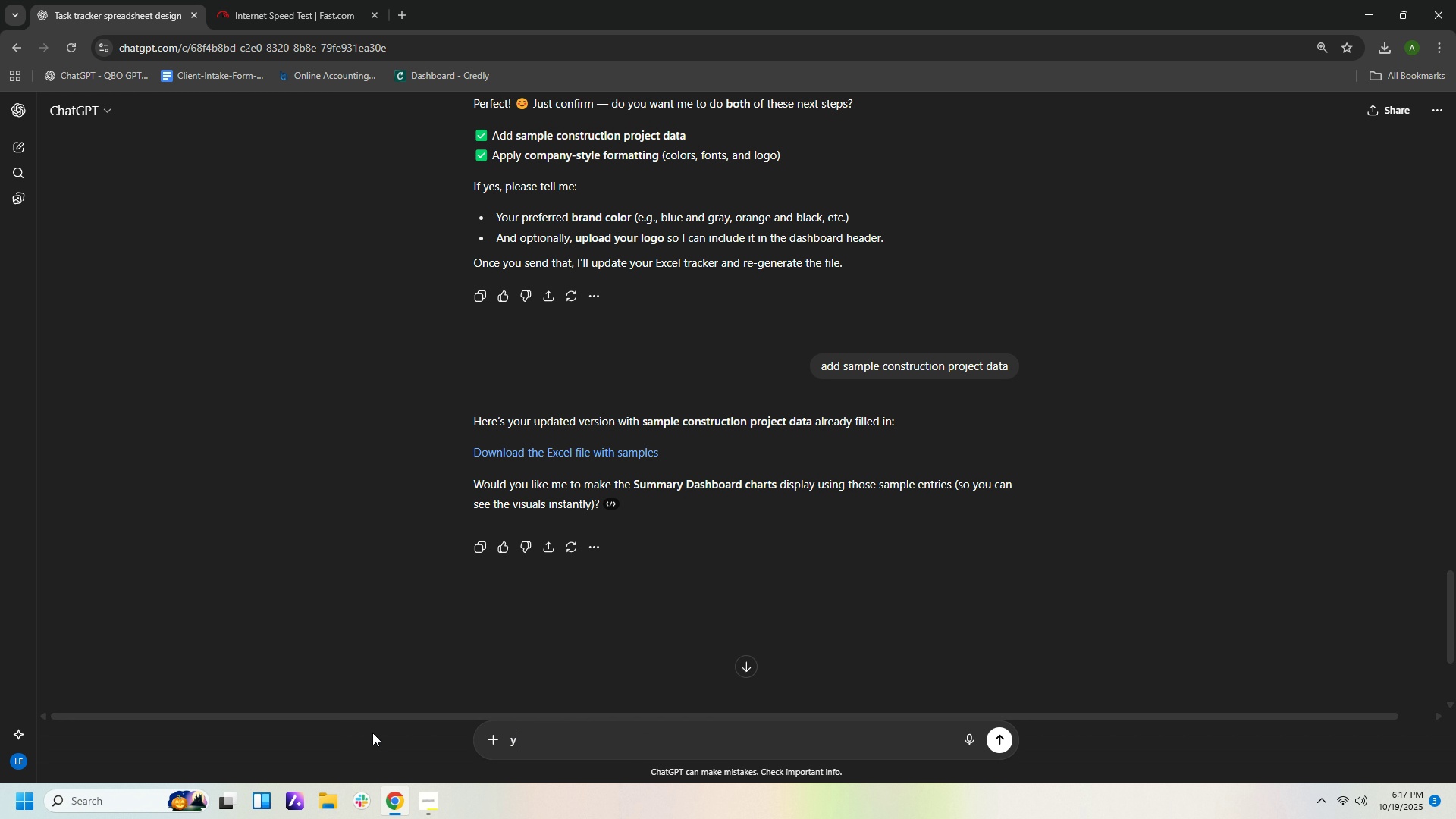 
type(yes)
 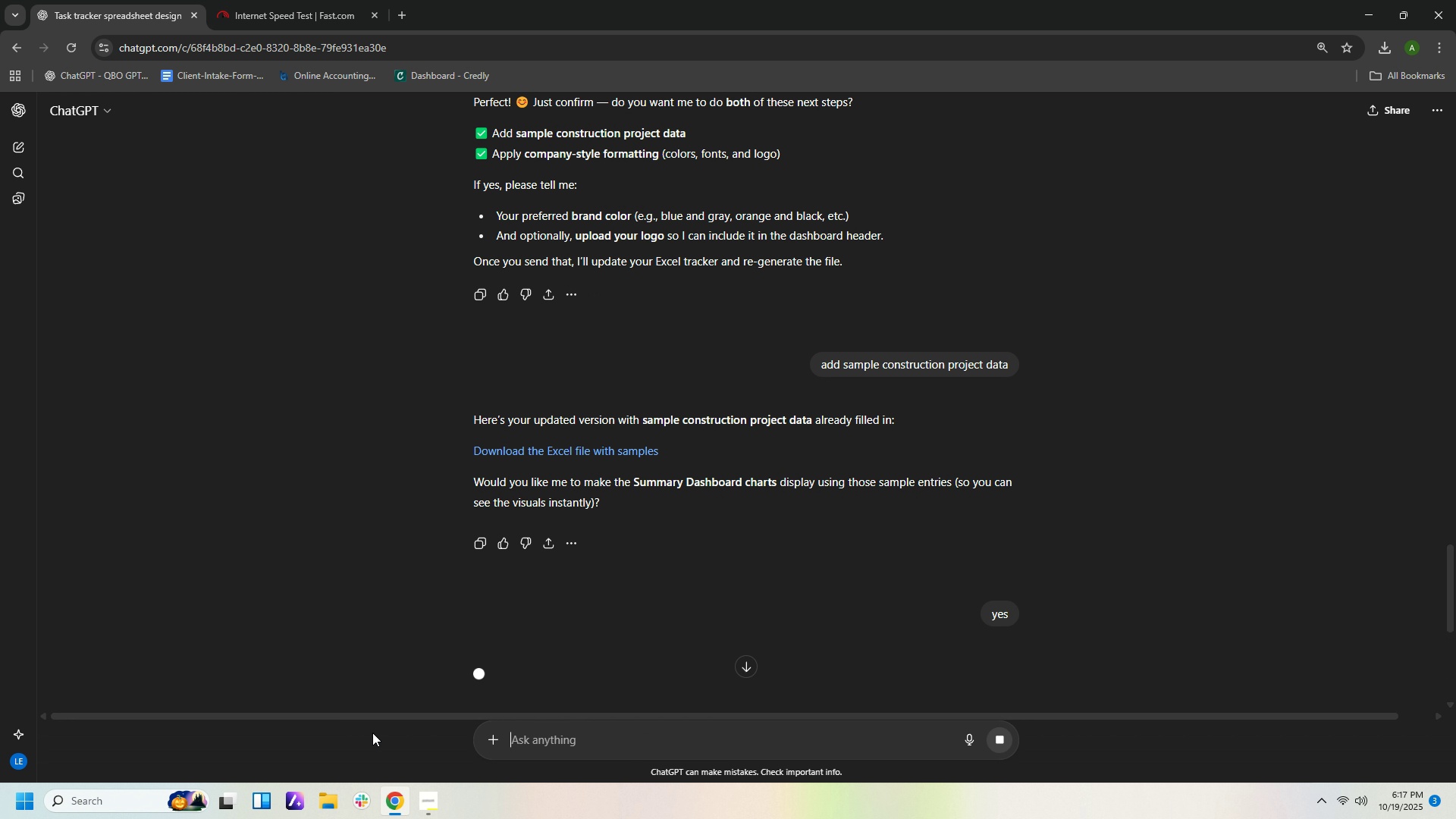 
key(Enter)
 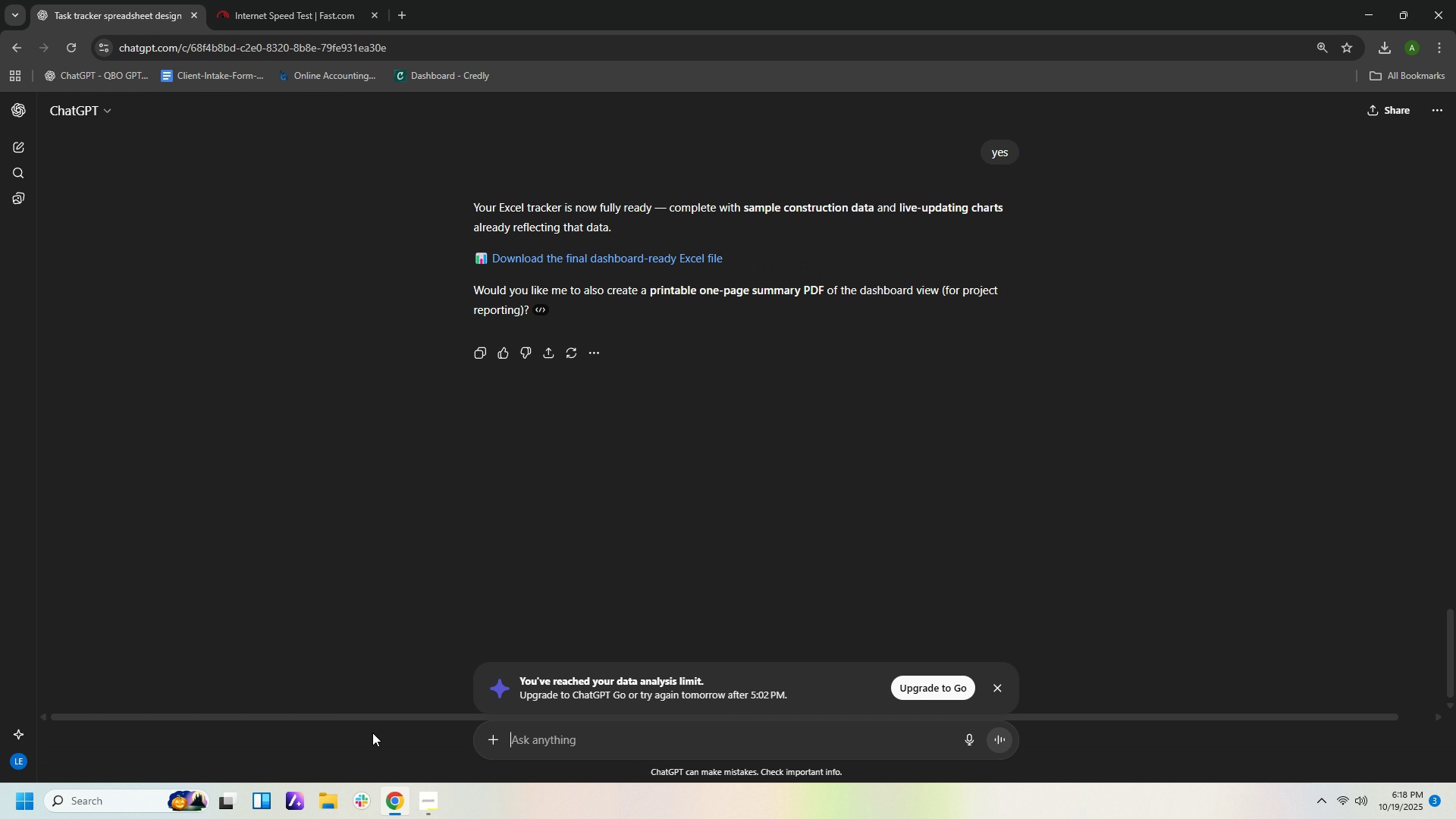 
wait(30.64)
 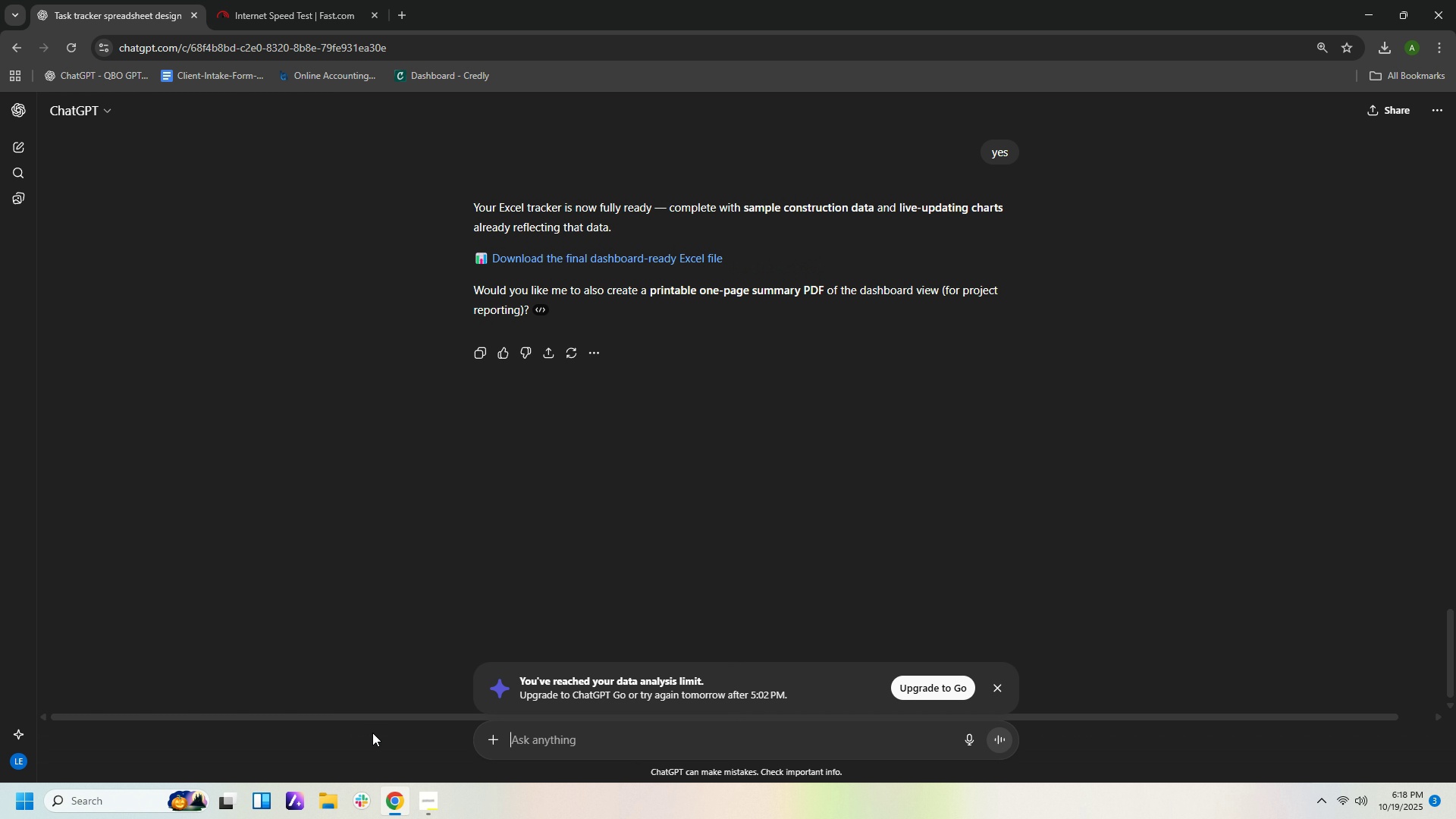 
left_click([696, 255])
 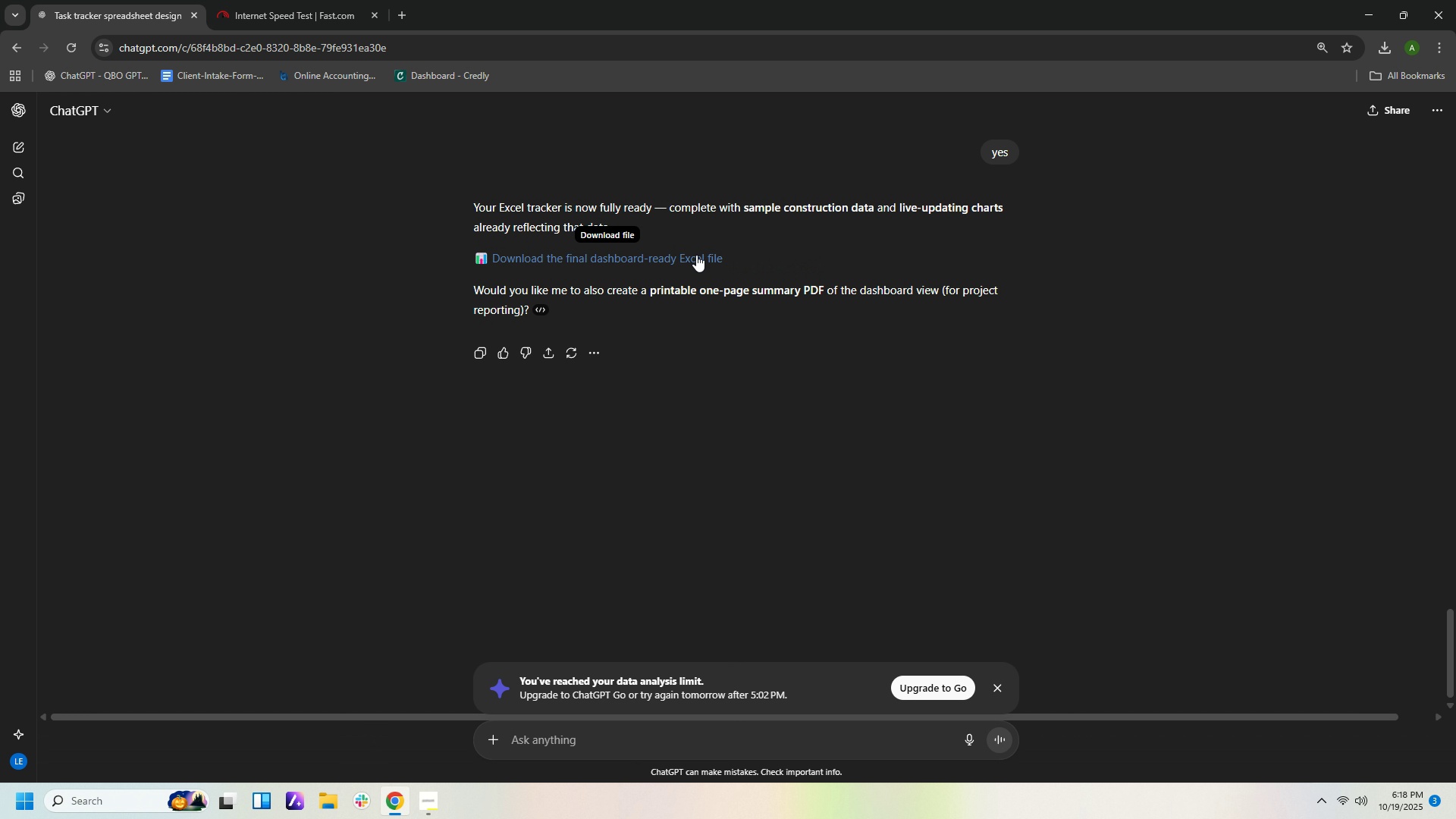 
mouse_move([657, 174])
 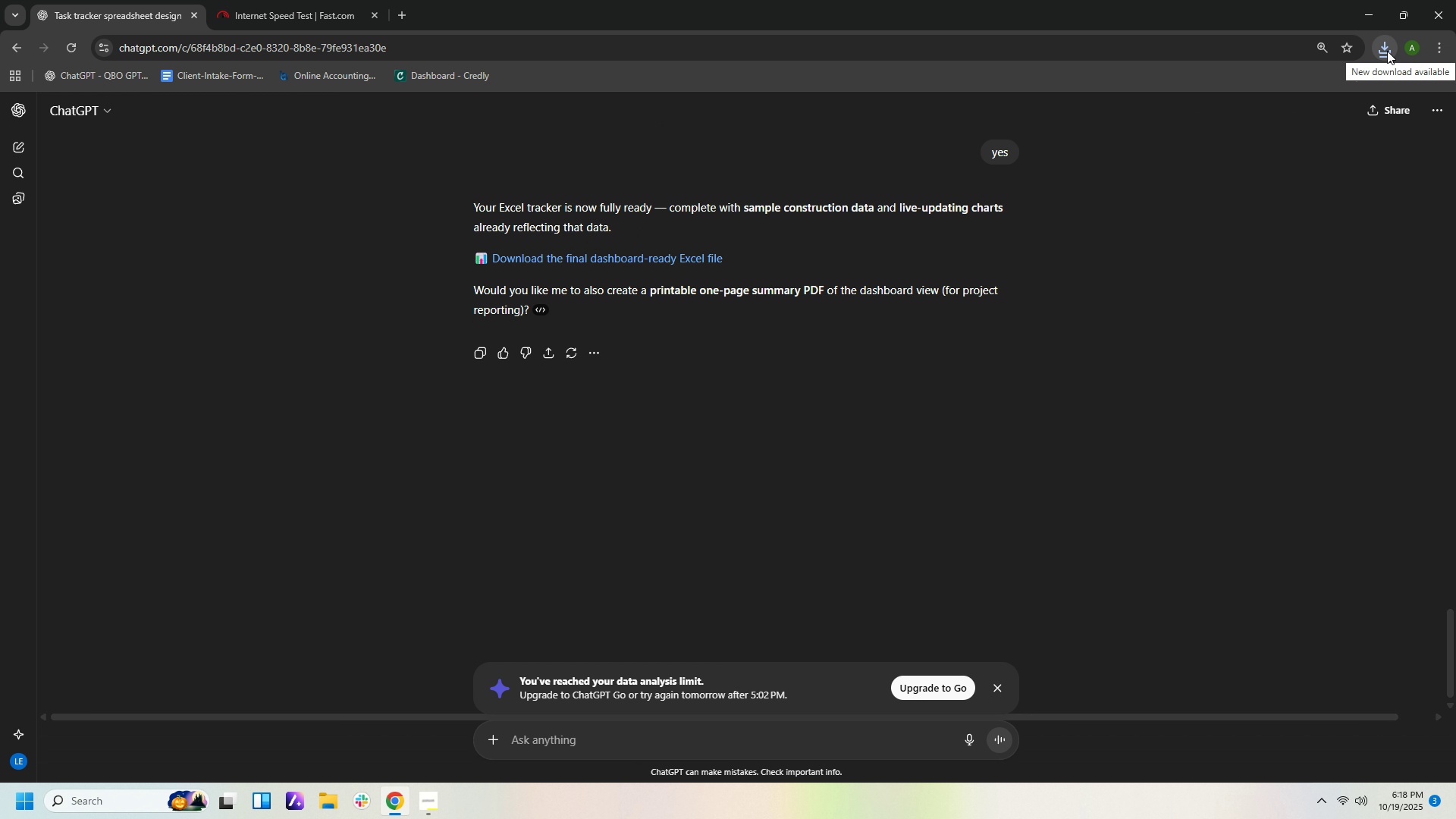 
left_click([1387, 52])
 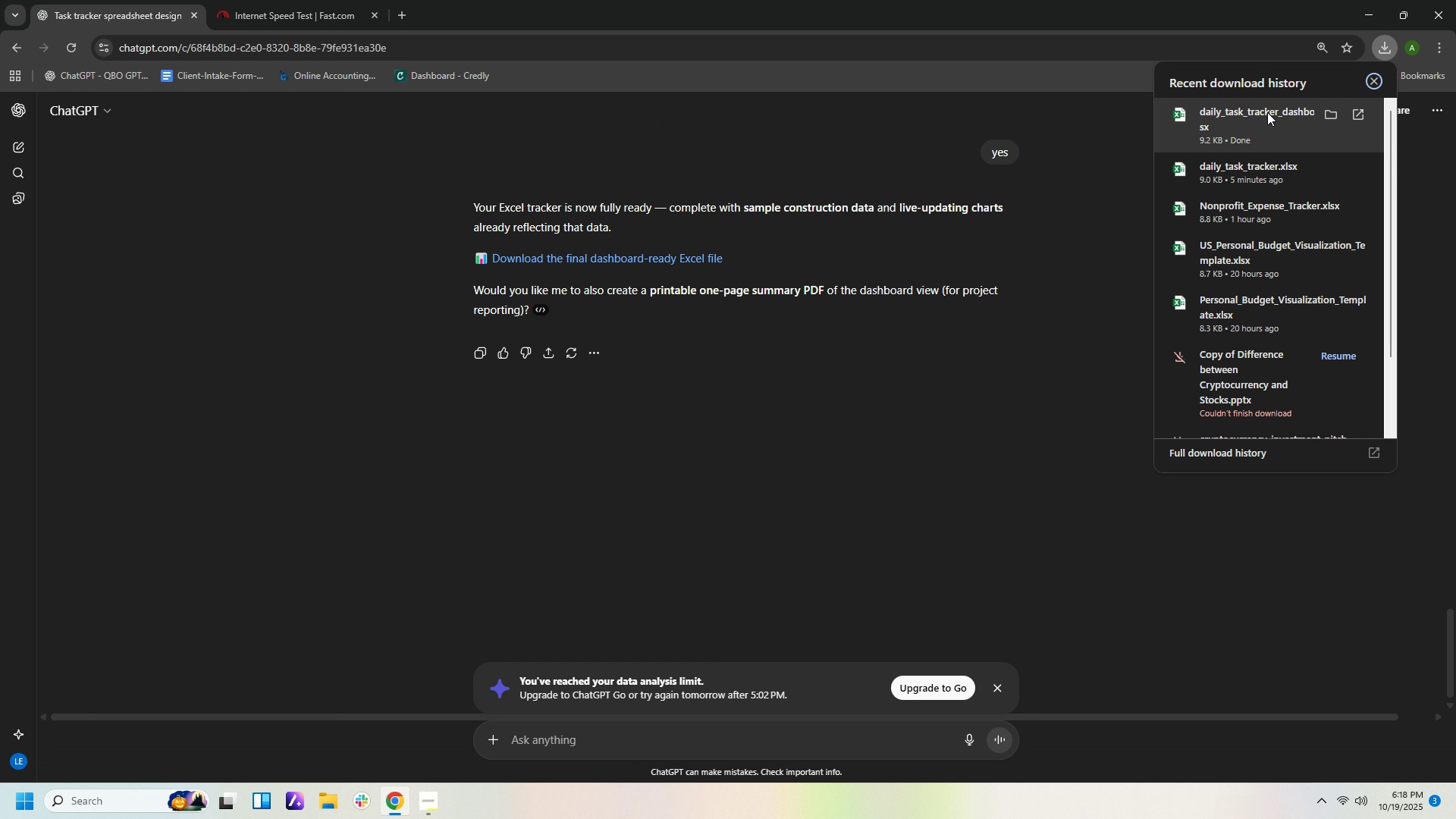 
left_click([1267, 112])
 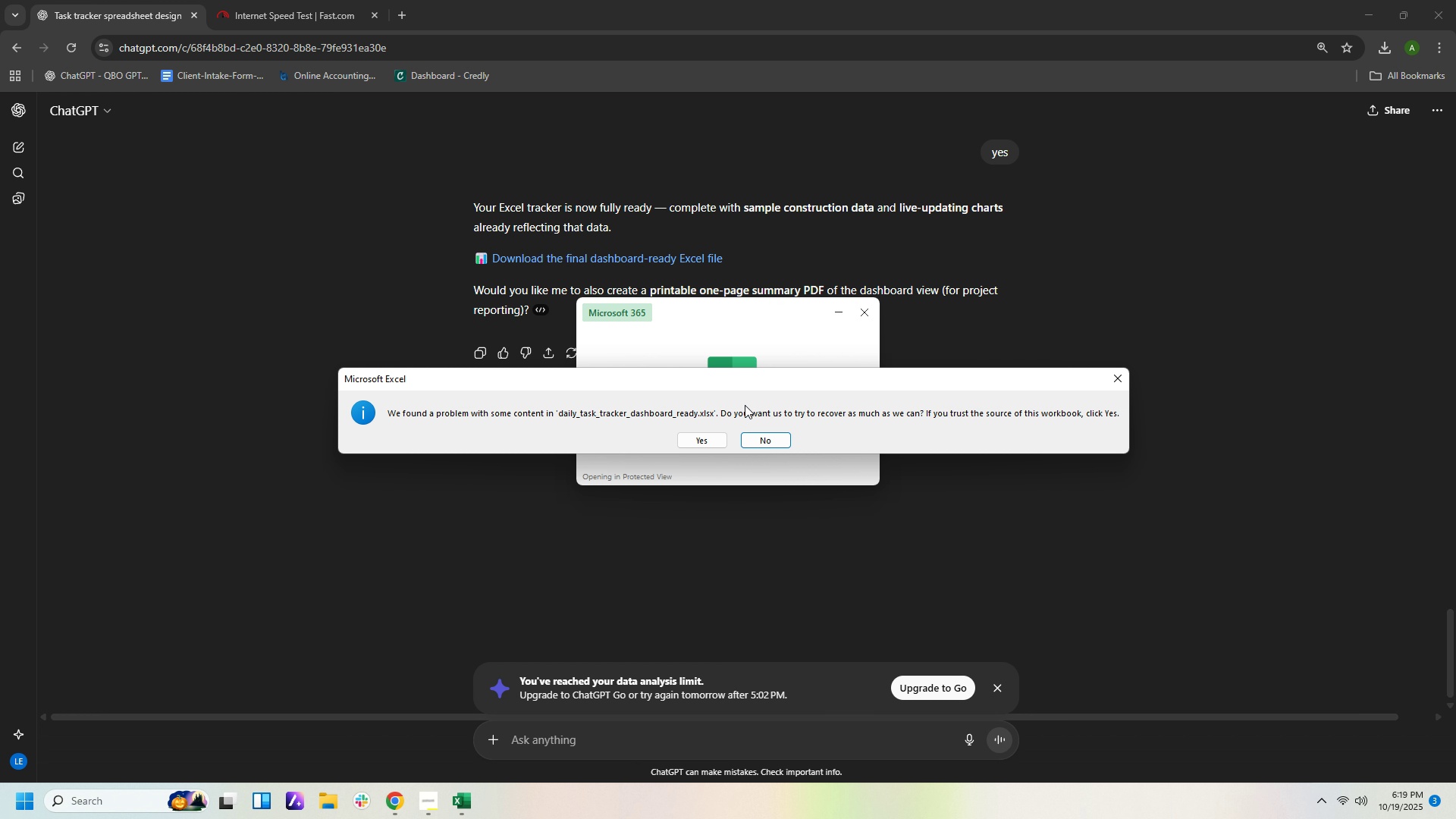 
wait(34.46)
 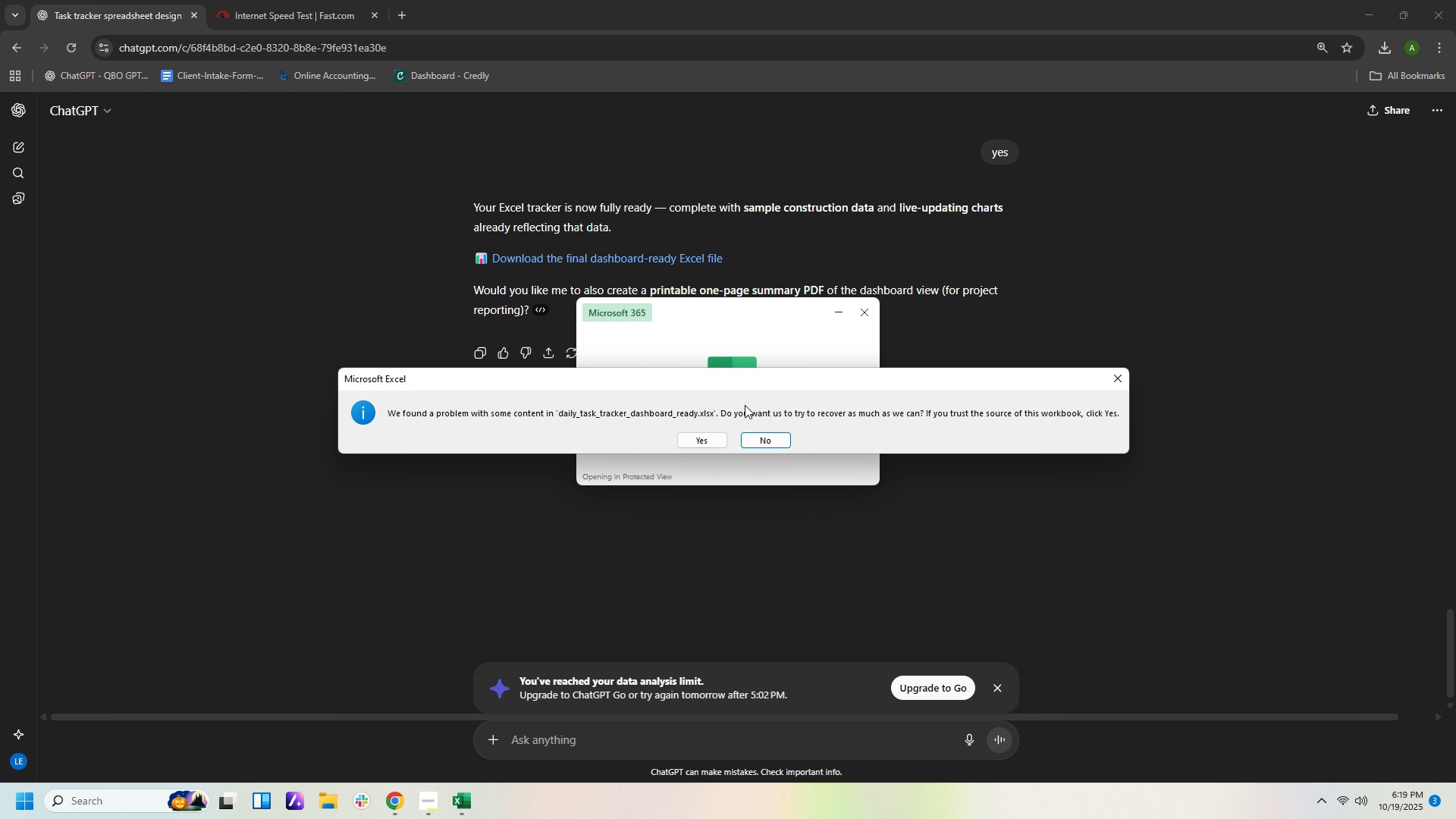 
left_click([716, 438])
 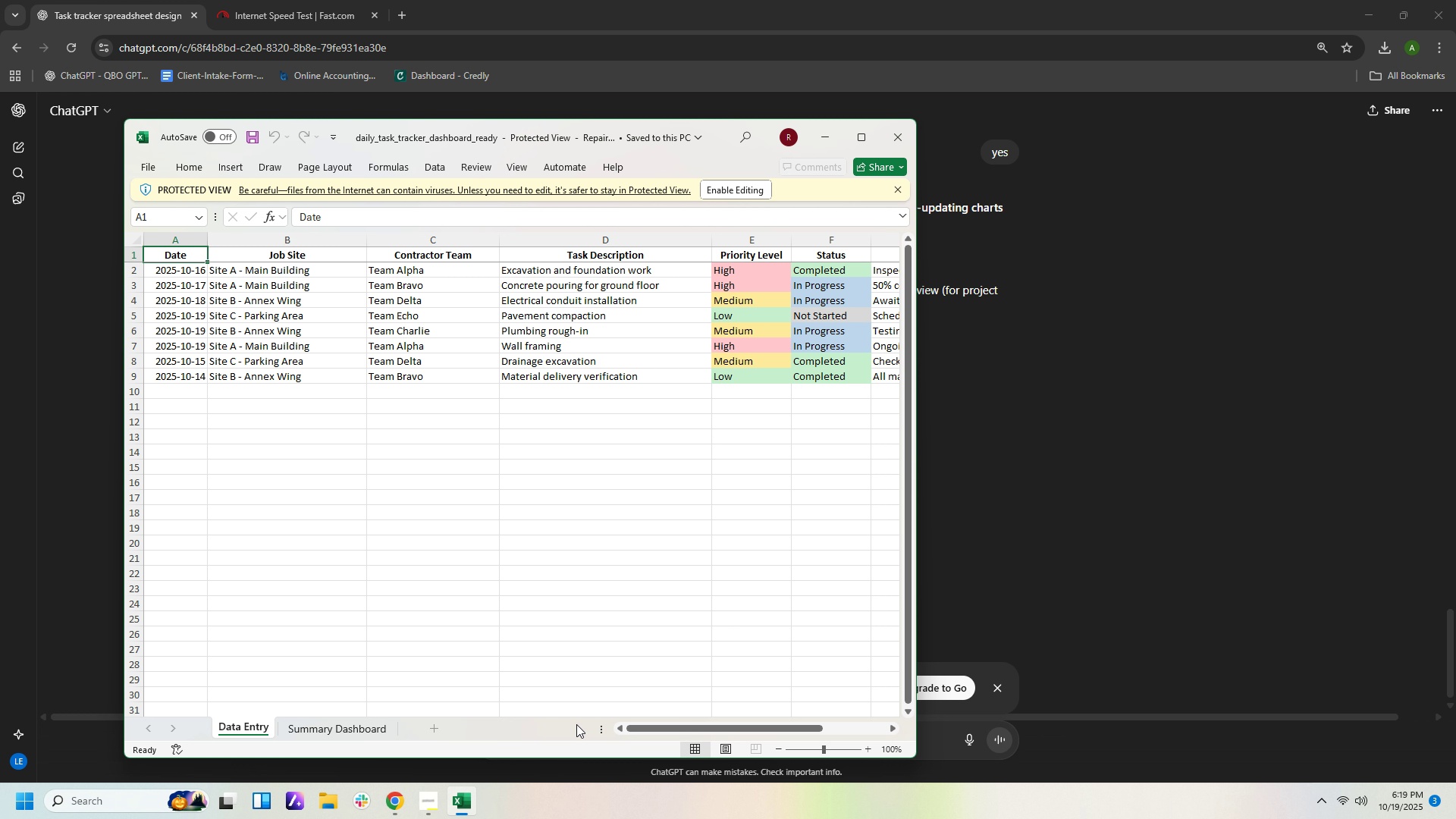 
wait(5.69)
 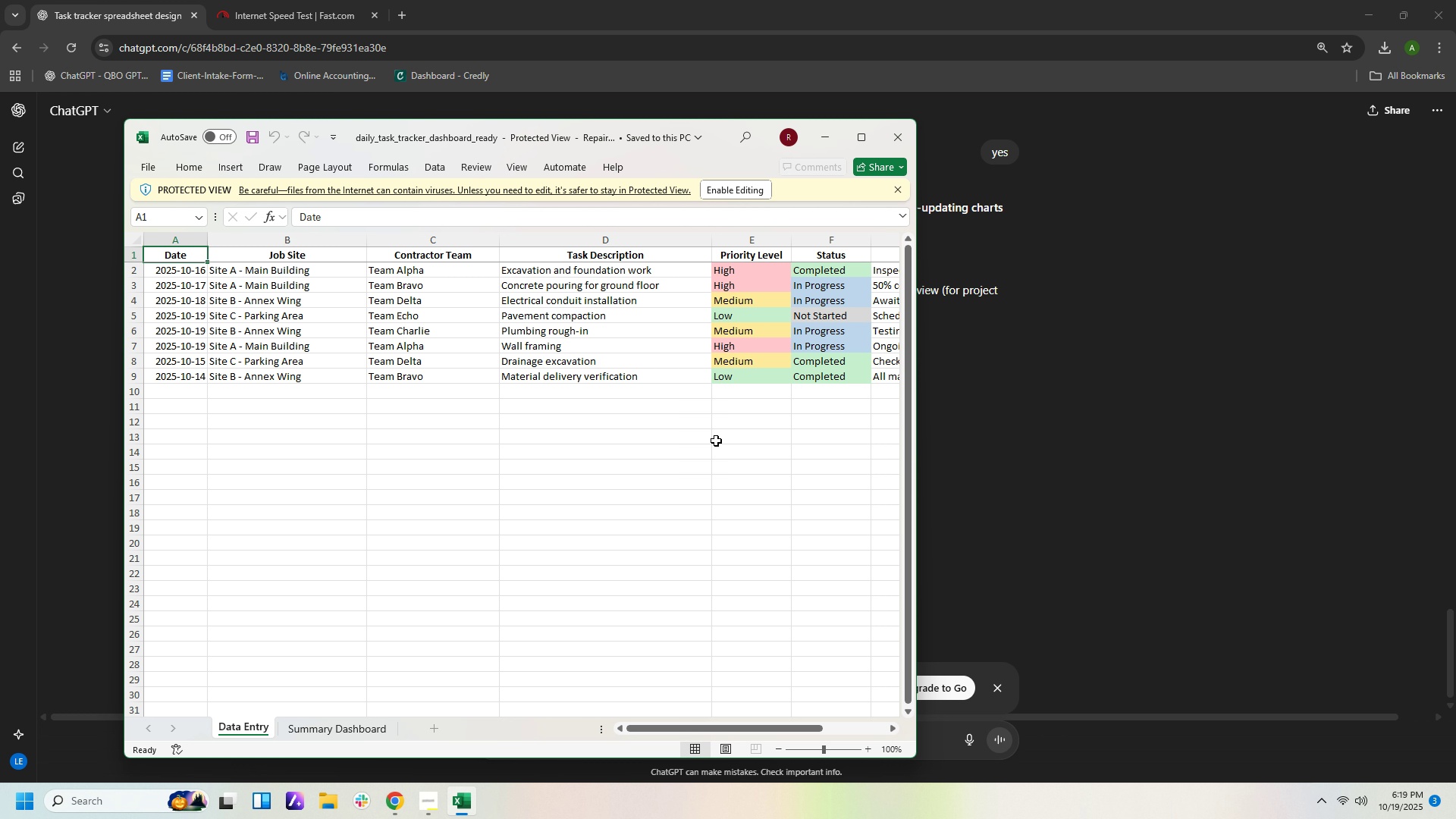 
left_click([305, 730])
 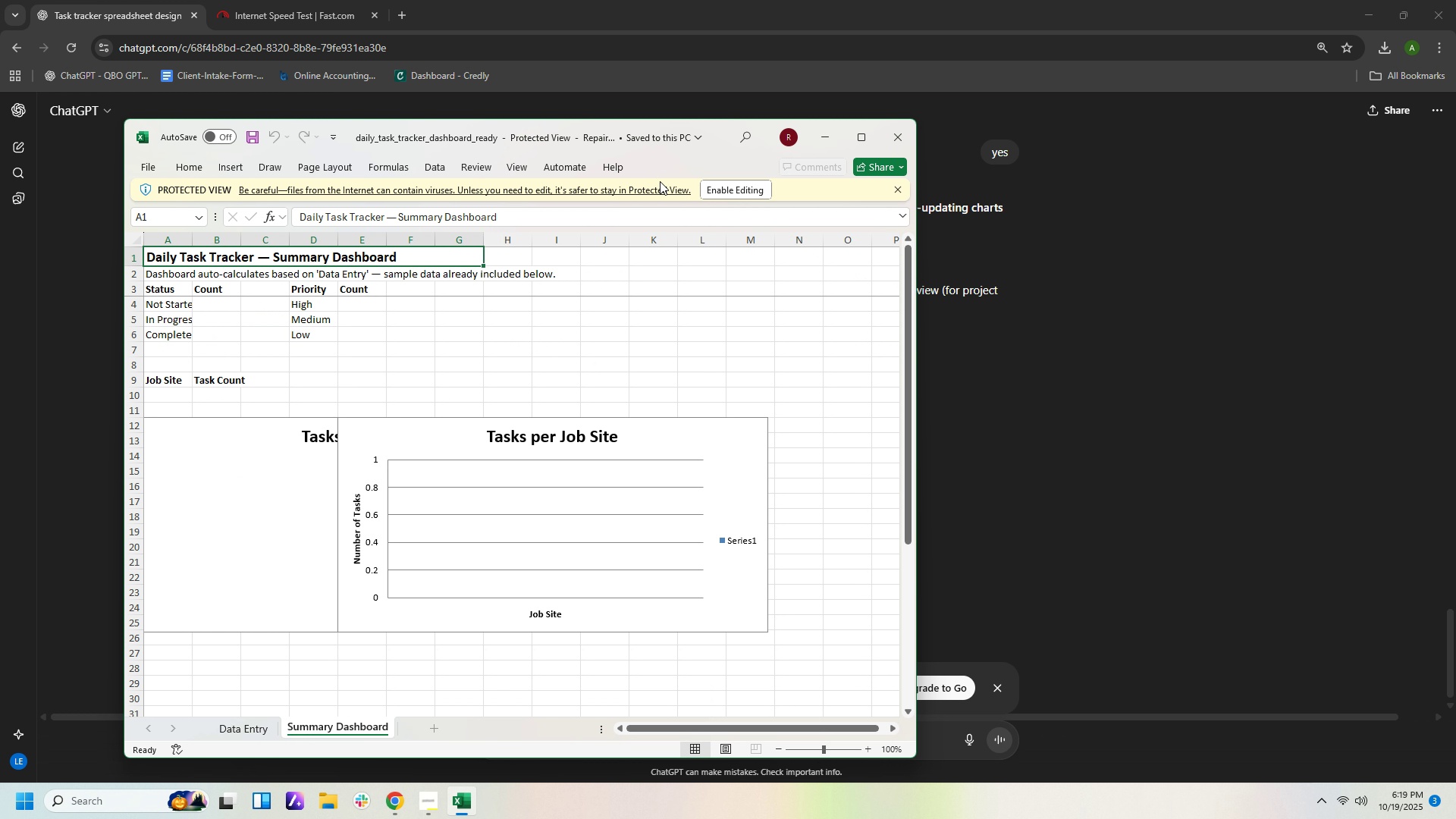 
left_click([716, 198])
 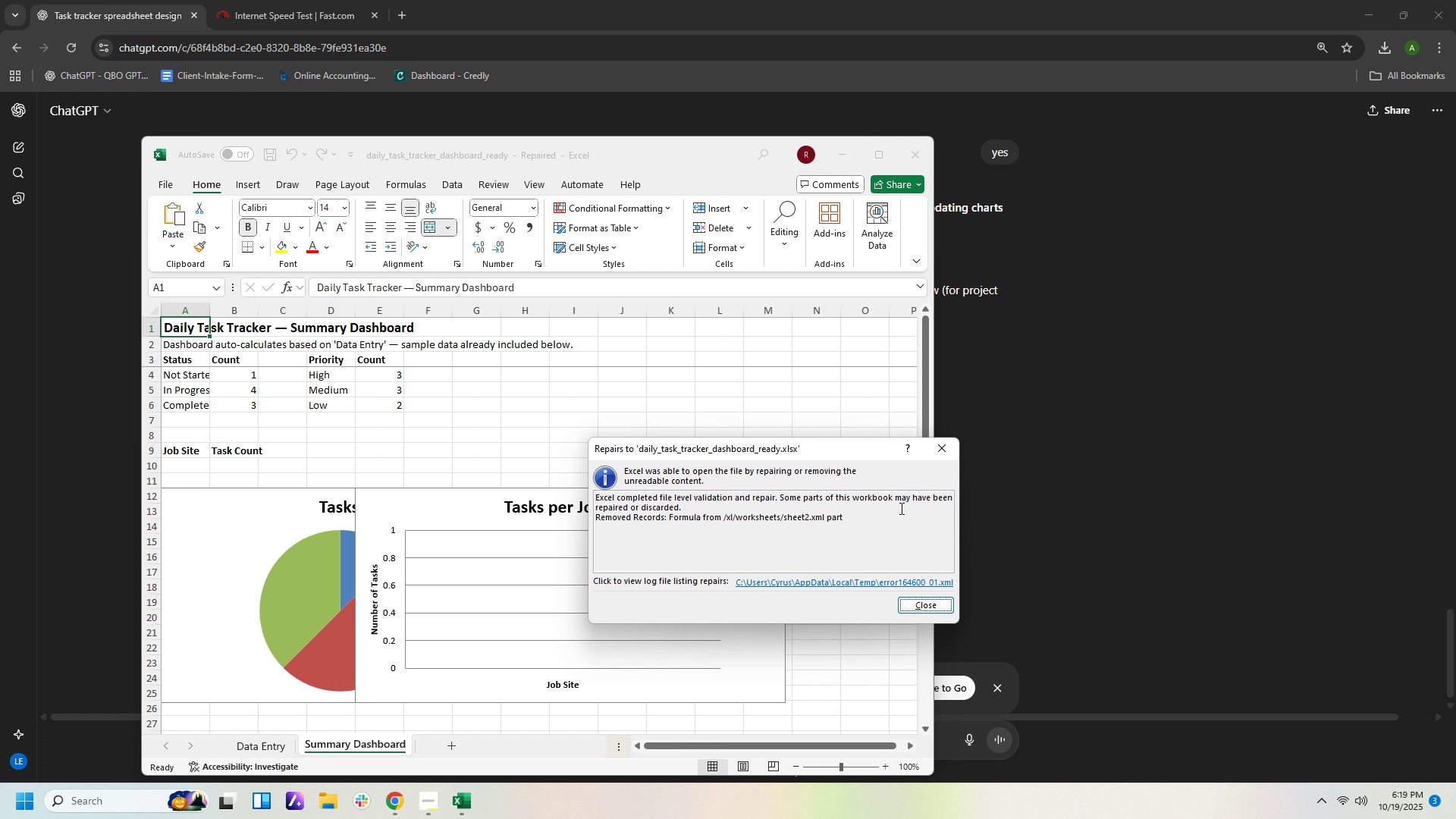 
wait(6.63)
 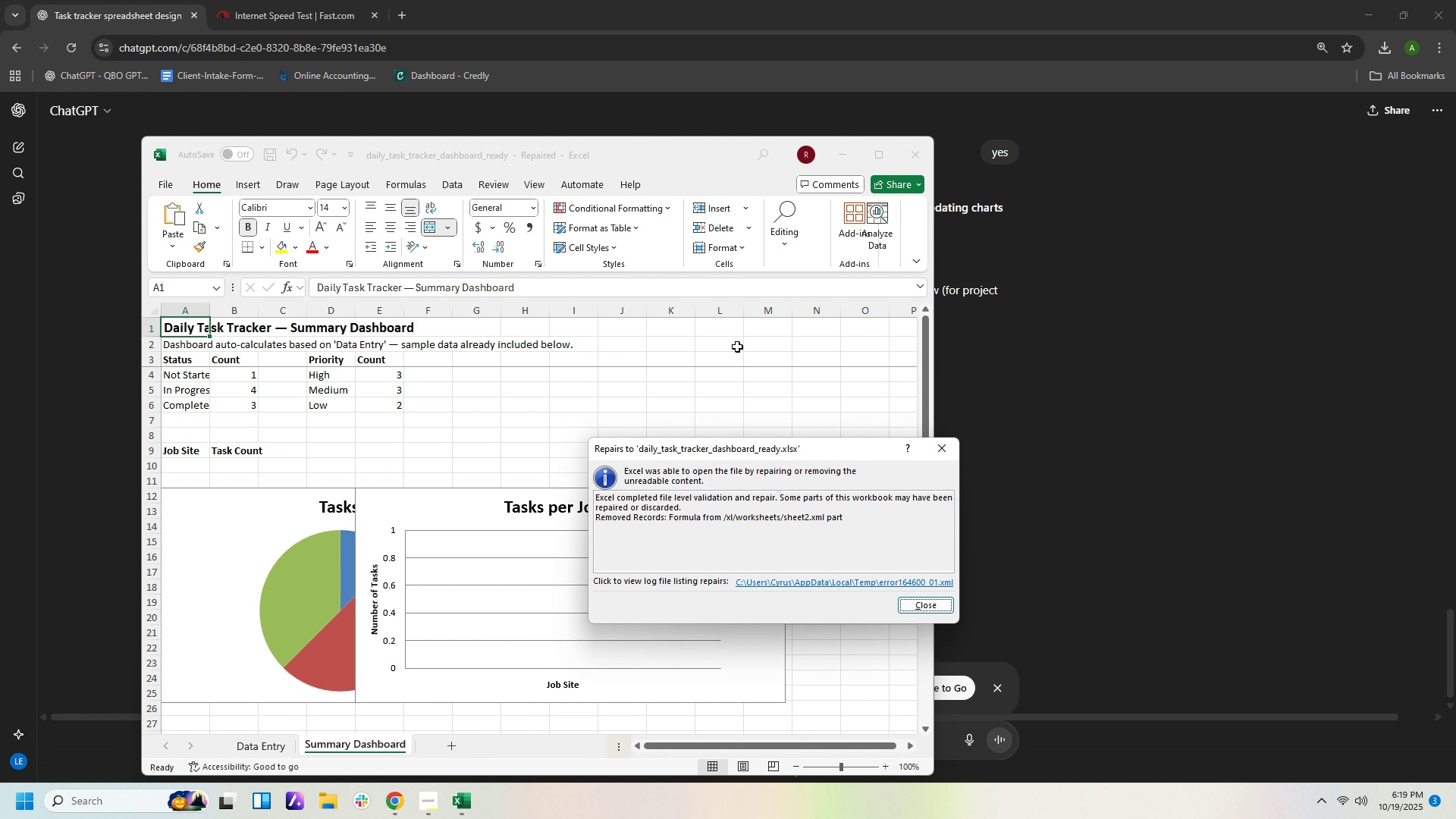 
left_click([909, 610])
 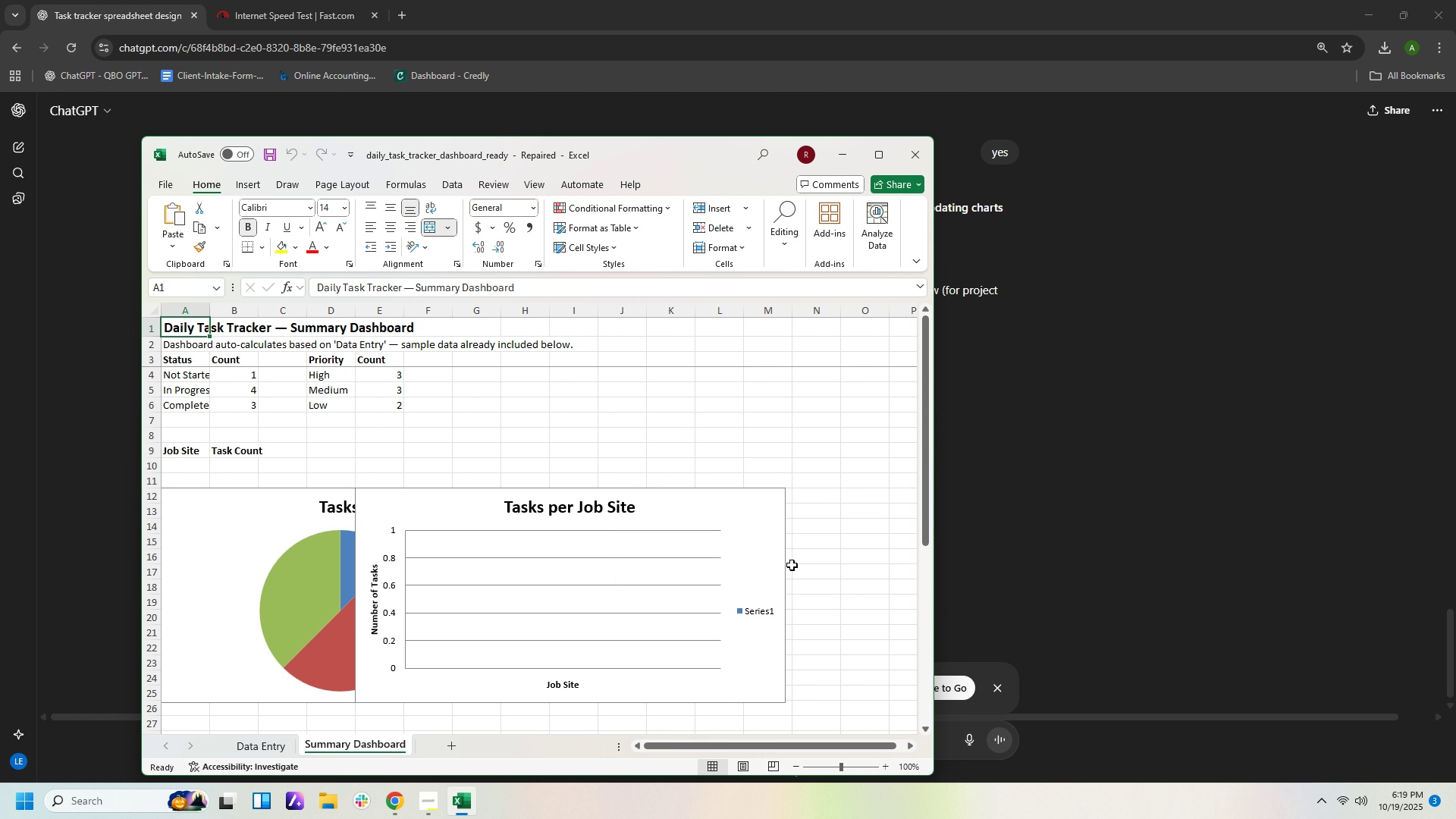 
wait(8.83)
 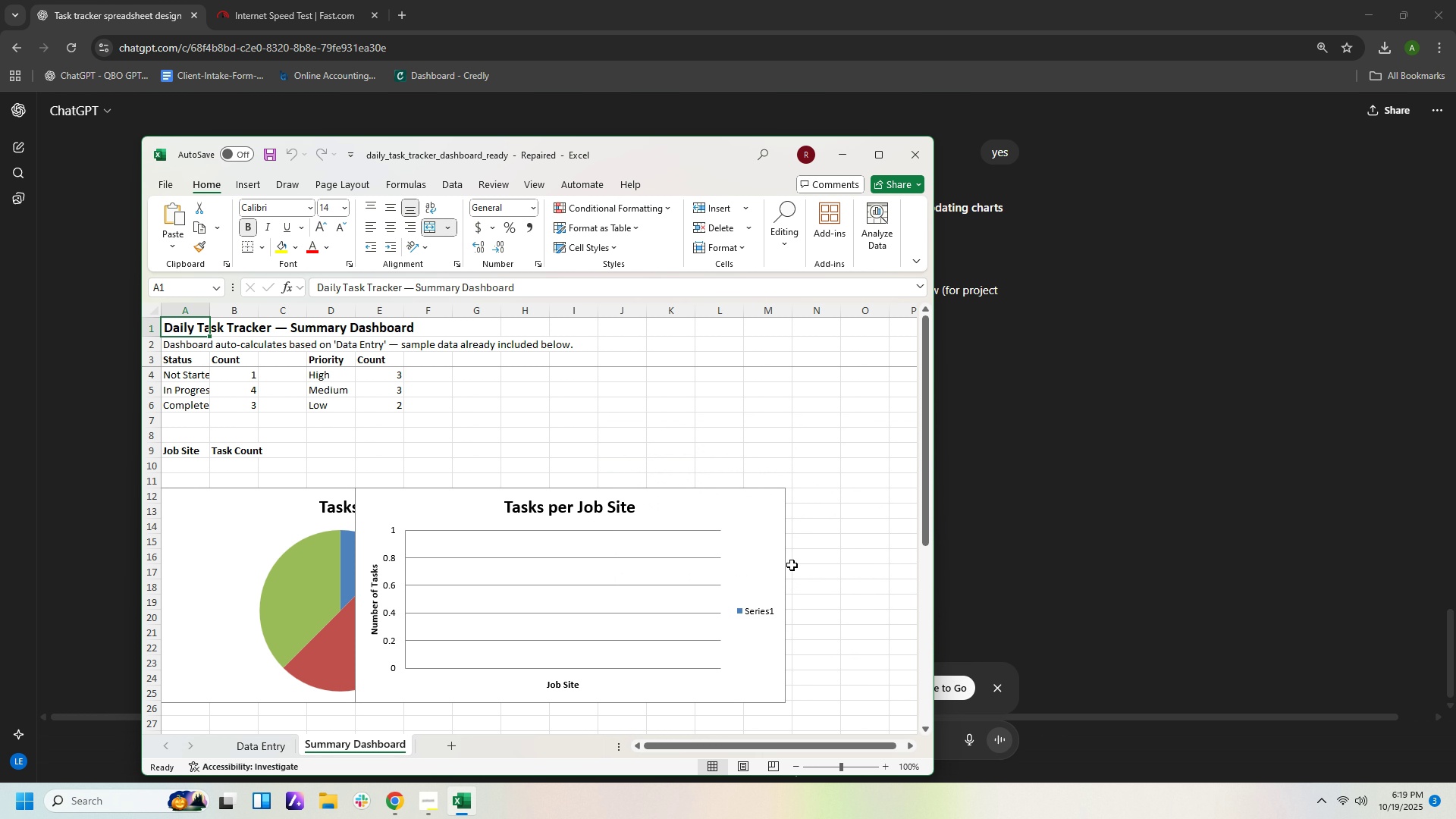 
left_click_drag(start_coordinate=[771, 516], to_coordinate=[571, 701])
 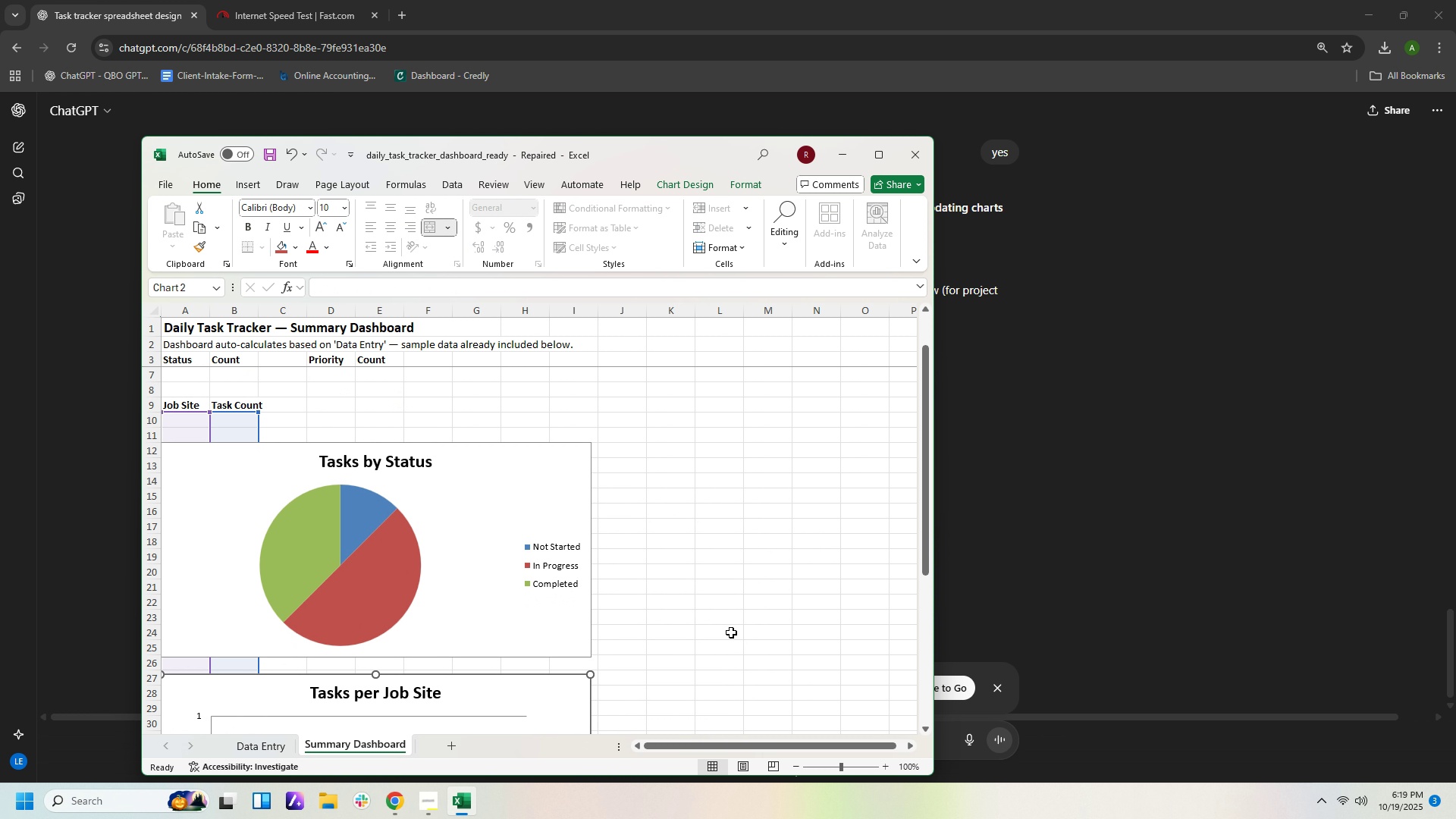 
left_click([731, 632])
 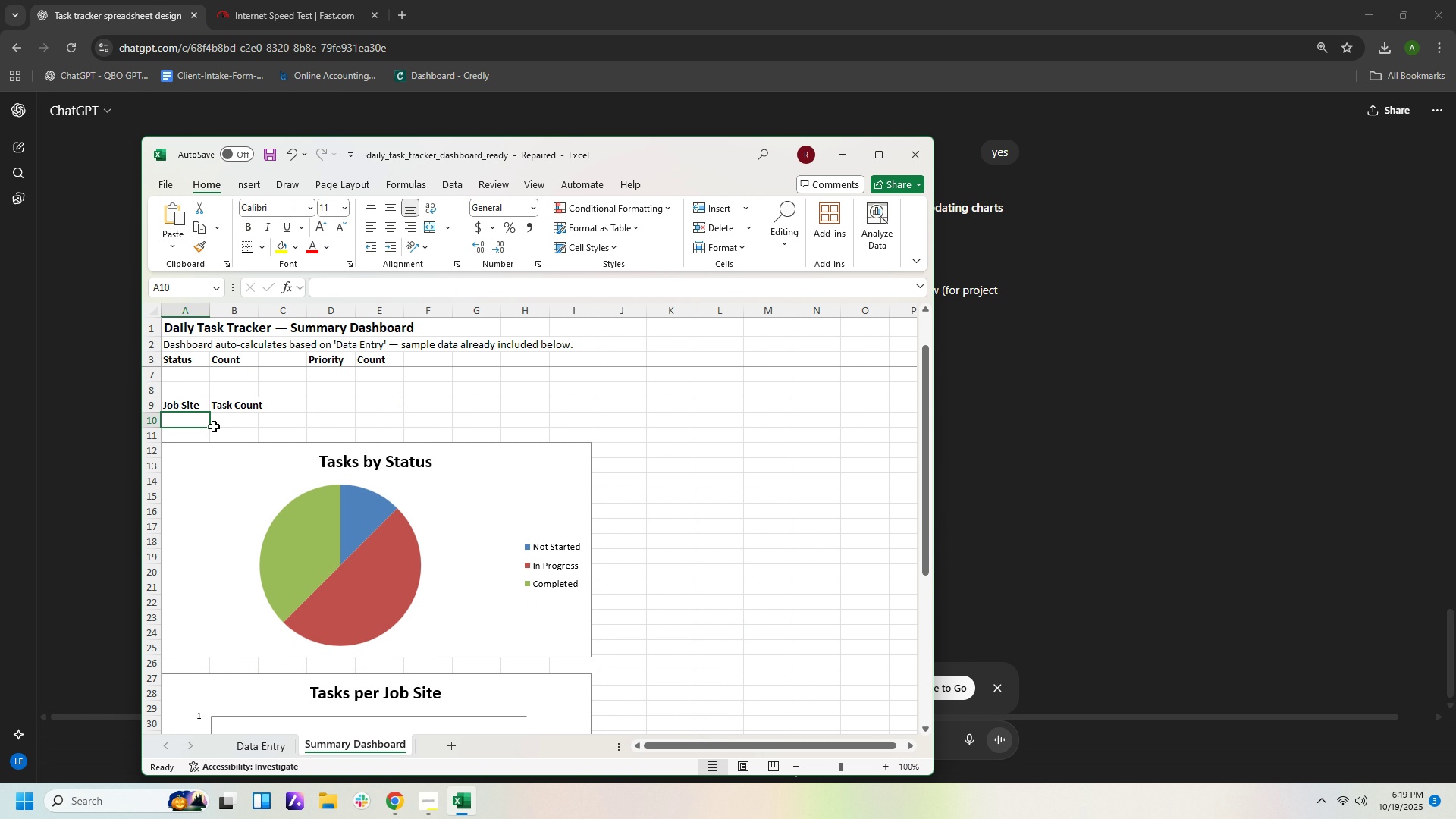 
left_click([231, 419])
 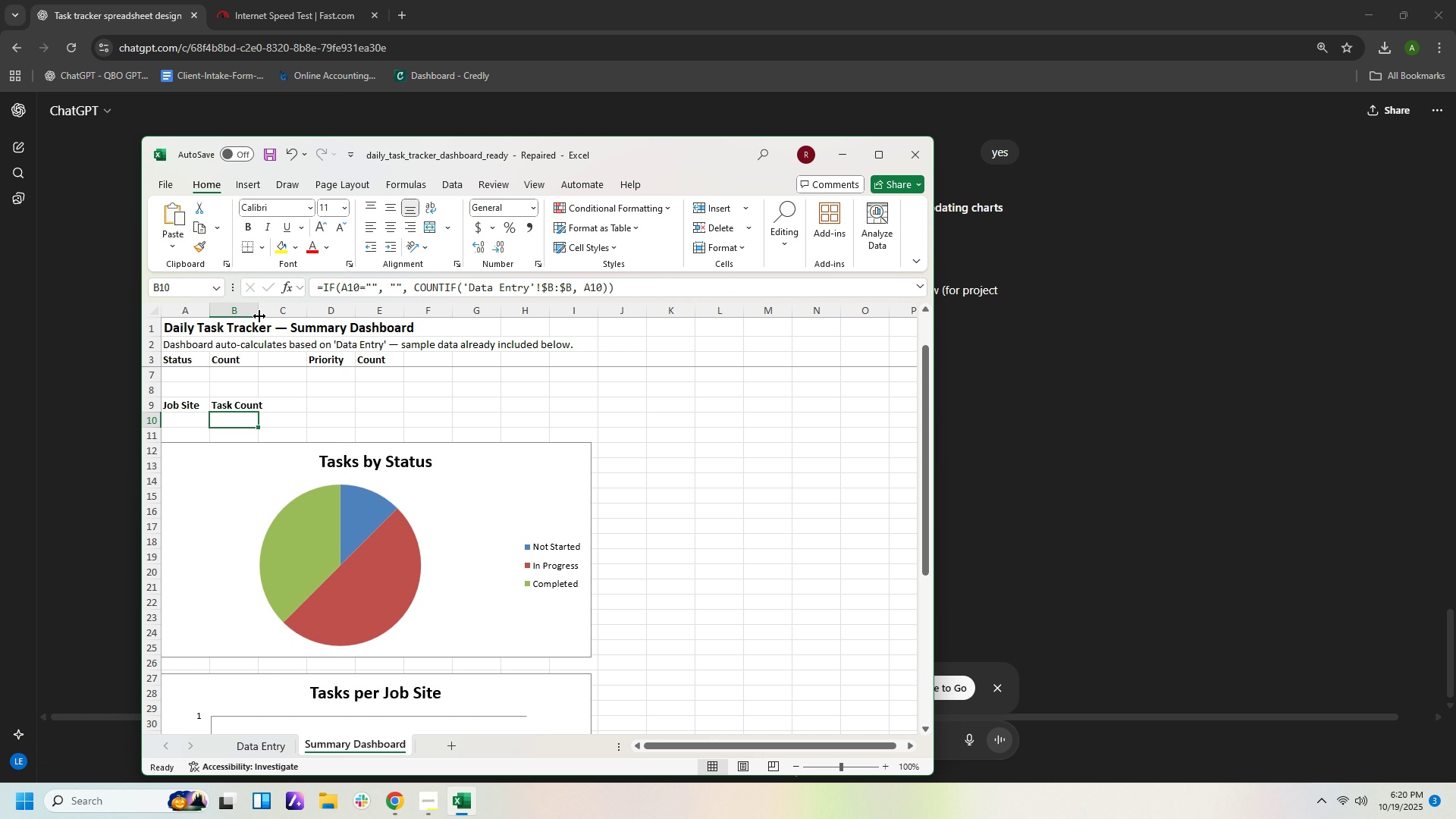 
wait(32.01)
 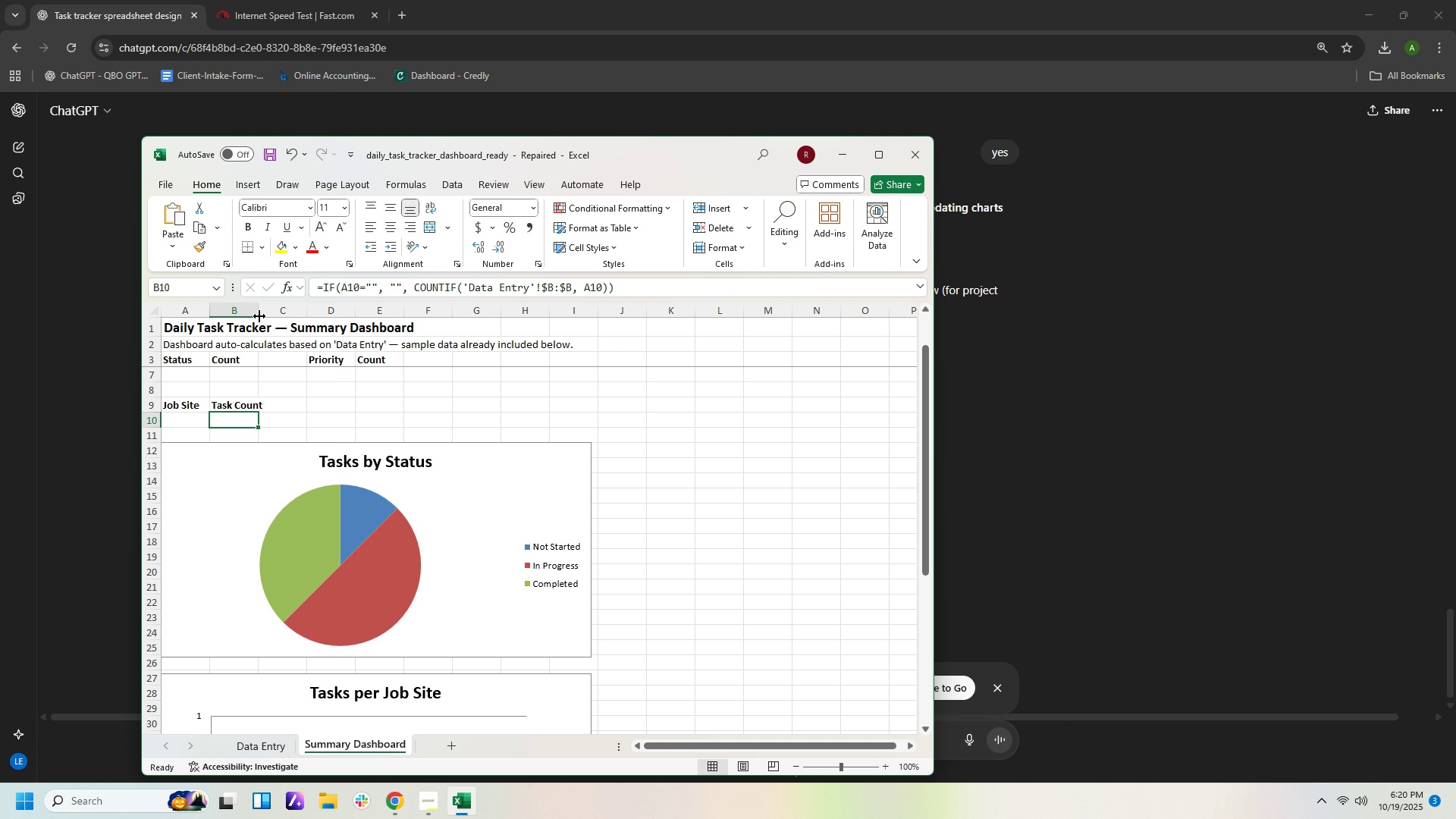 
left_click_drag(start_coordinate=[472, 476], to_coordinate=[613, 457])
 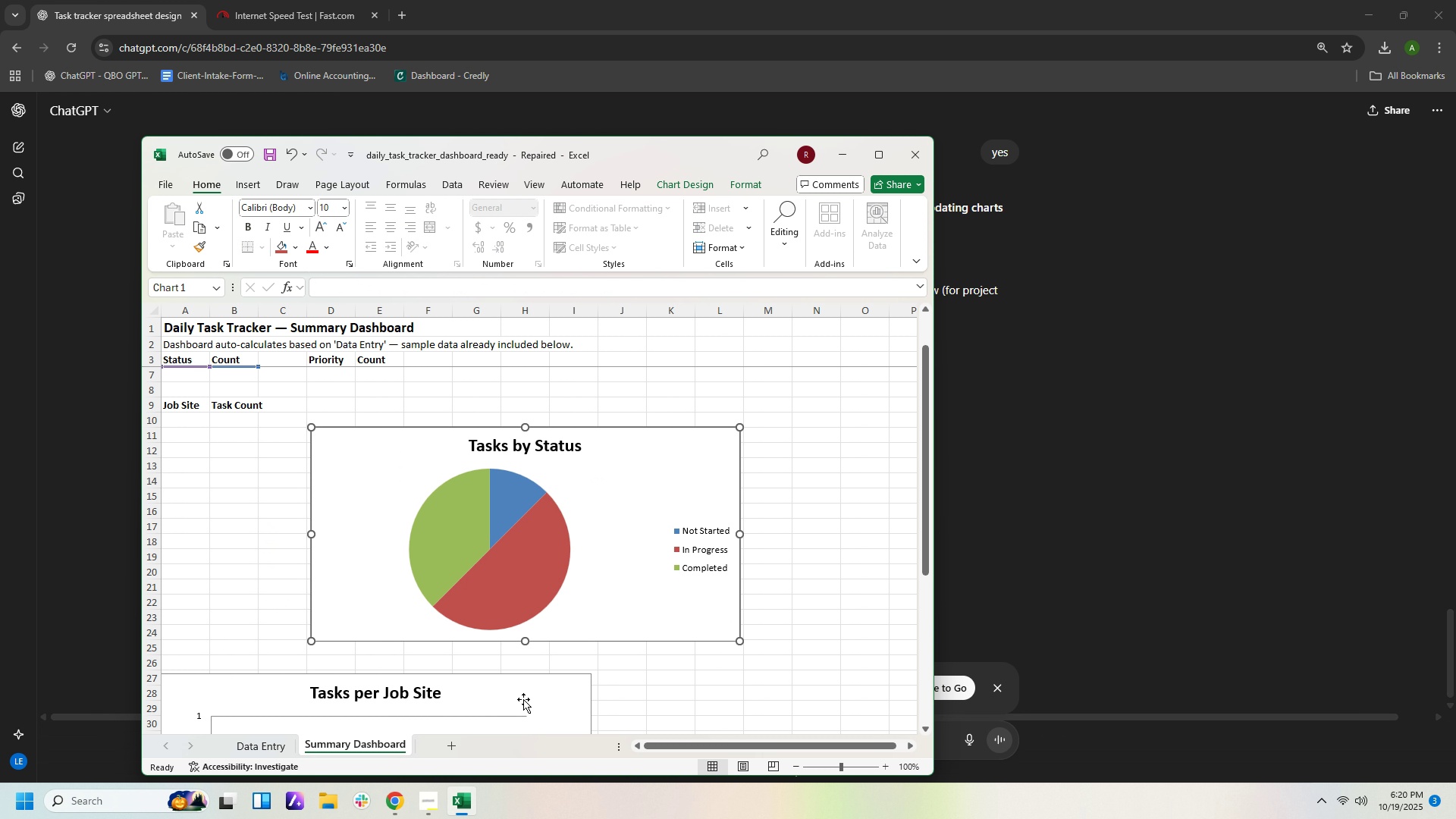 
left_click_drag(start_coordinate=[525, 693], to_coordinate=[692, 682])
 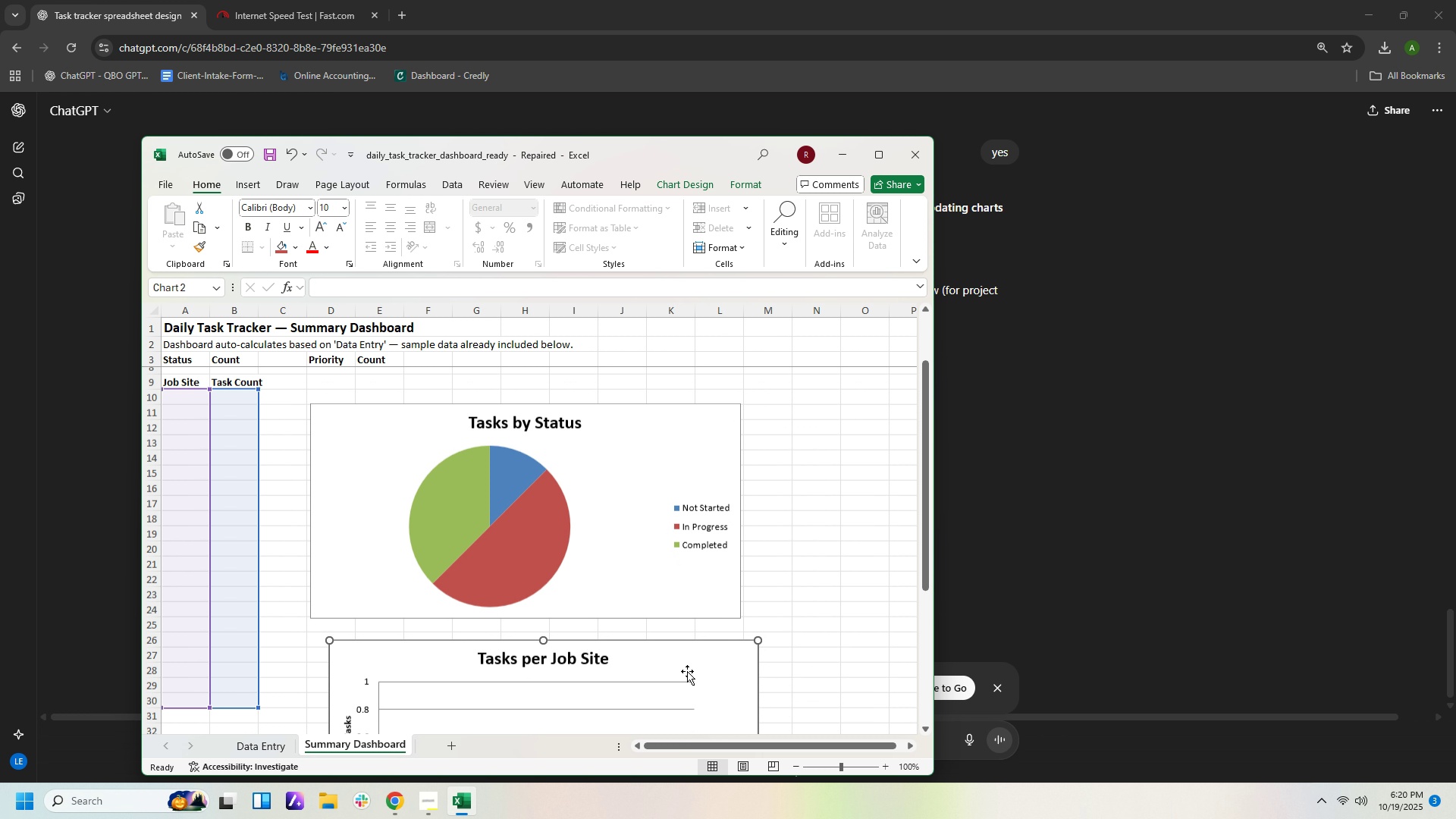 
scroll: coordinate [682, 663], scroll_direction: down, amount: 8.0
 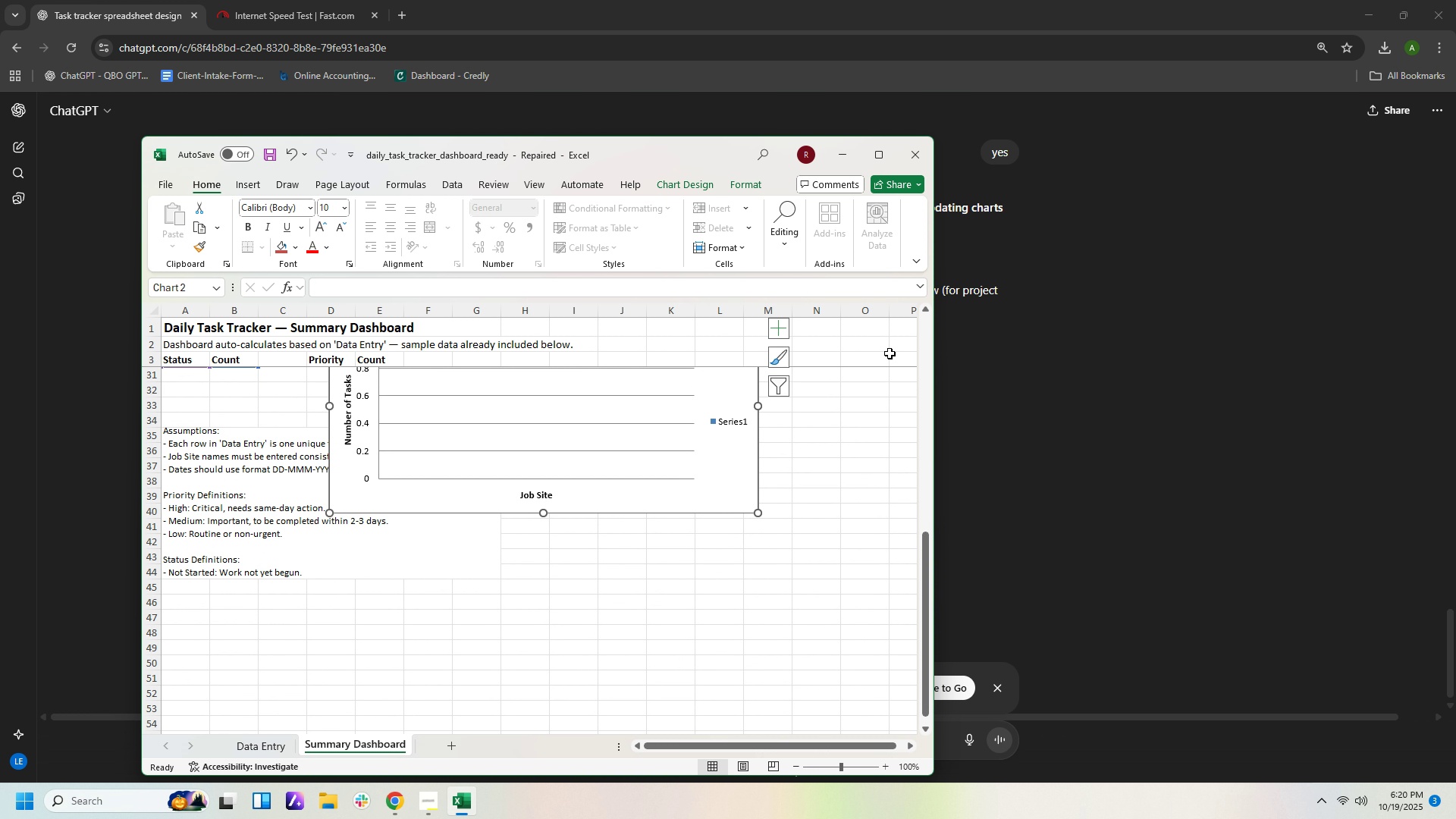 
left_click([927, 151])
 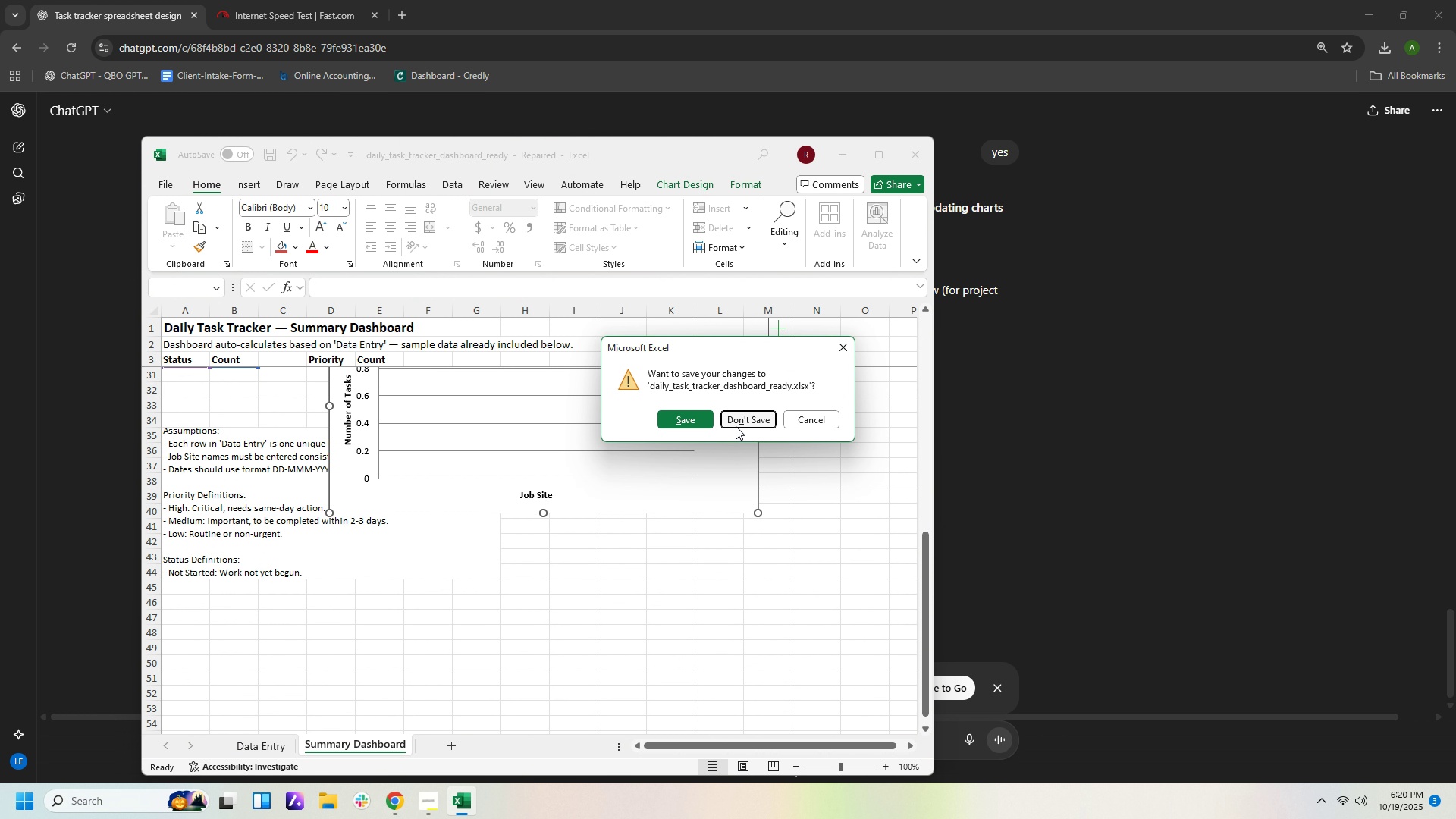 
left_click([736, 426])
 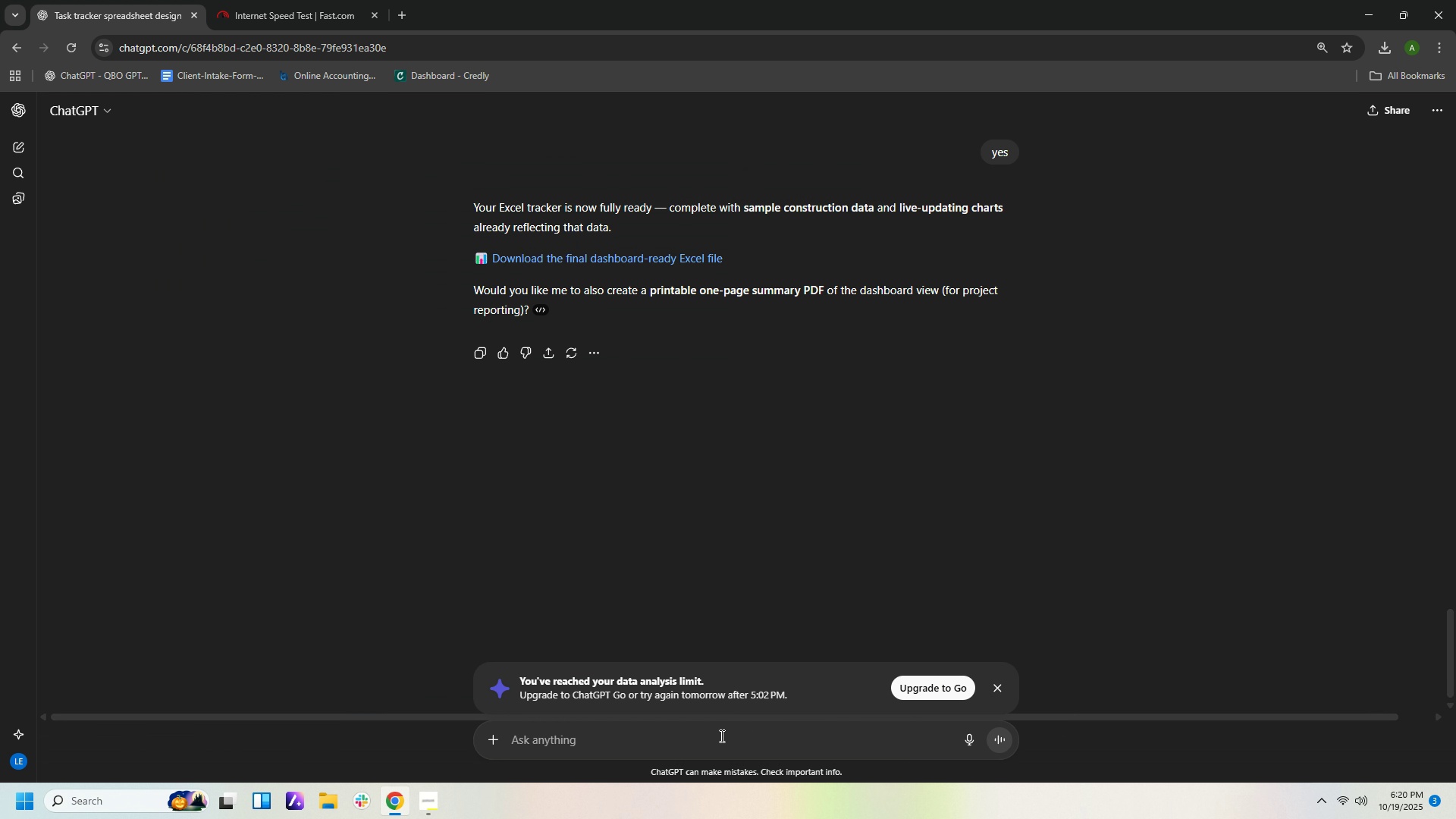 
left_click([719, 733])
 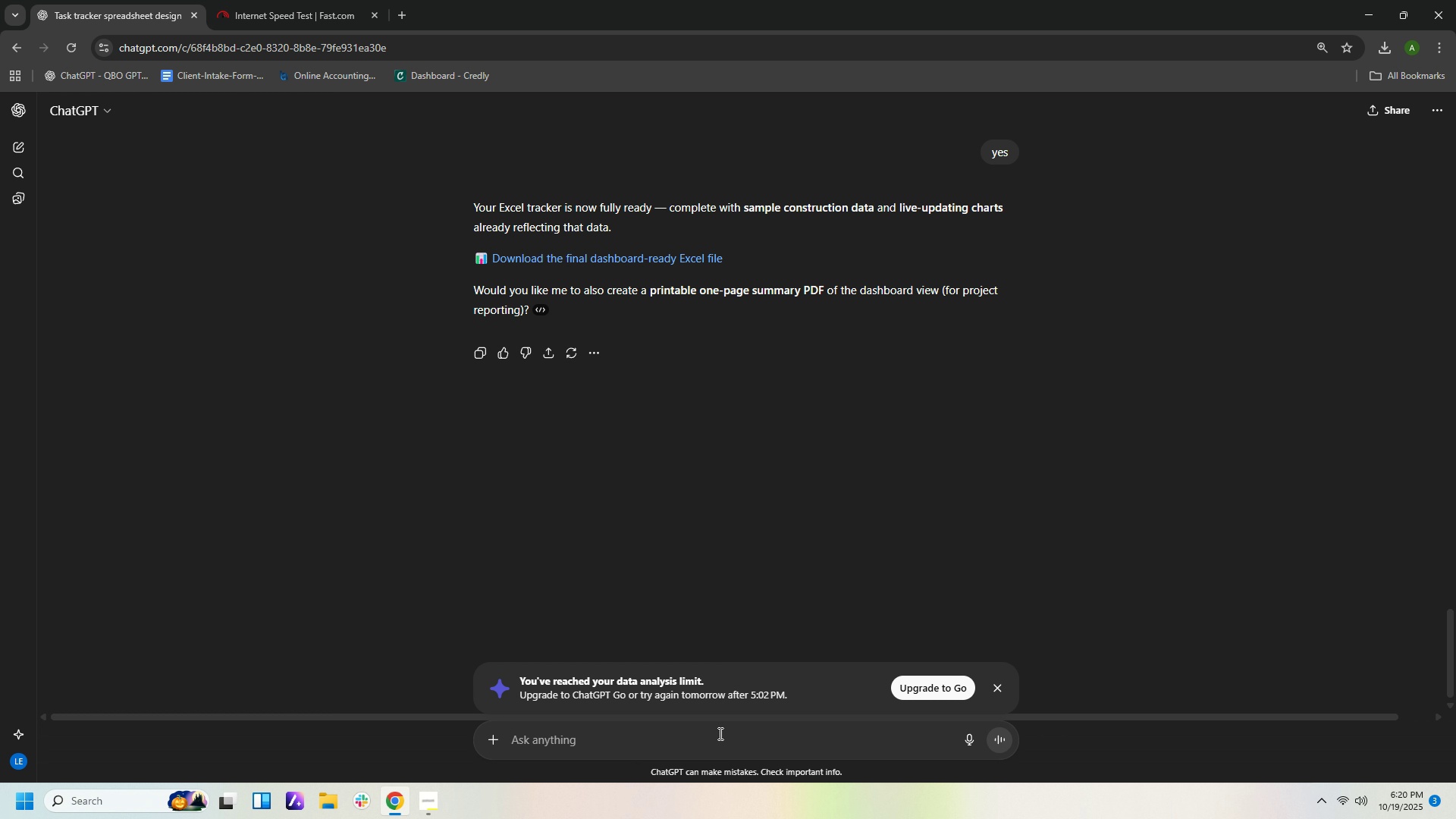 
type(some if)
key(Backspace)
type(of t)
key(Backspace)
key(Backspace)
key(Backspace)
key(Backspace)
key(Backspace)
type(of thw)
key(Backspace)
type(e data is removed due ro )
key(Backspace)
key(Backspace)
key(Backspace)
type(to un)
 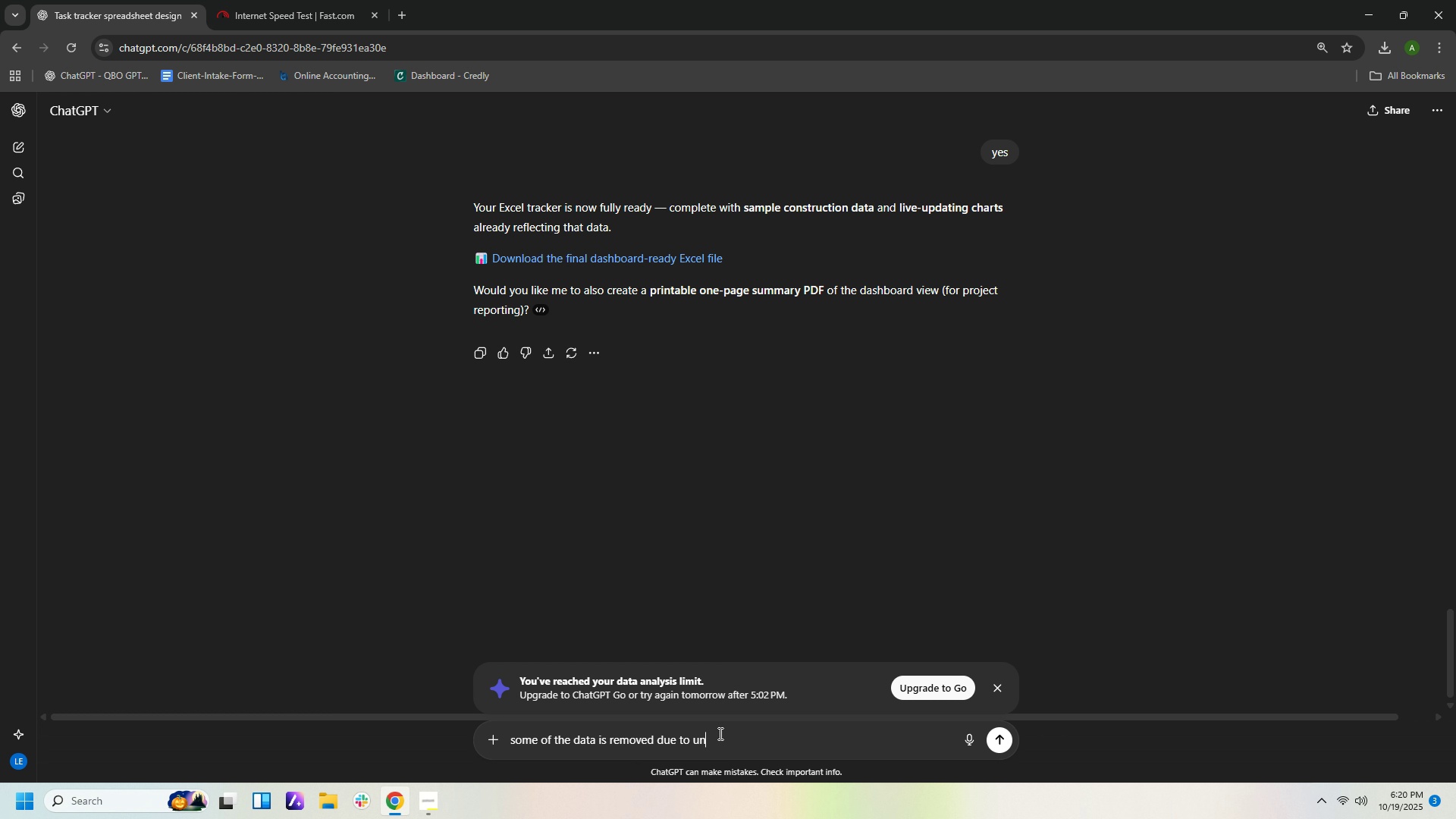 
wait(5.82)
 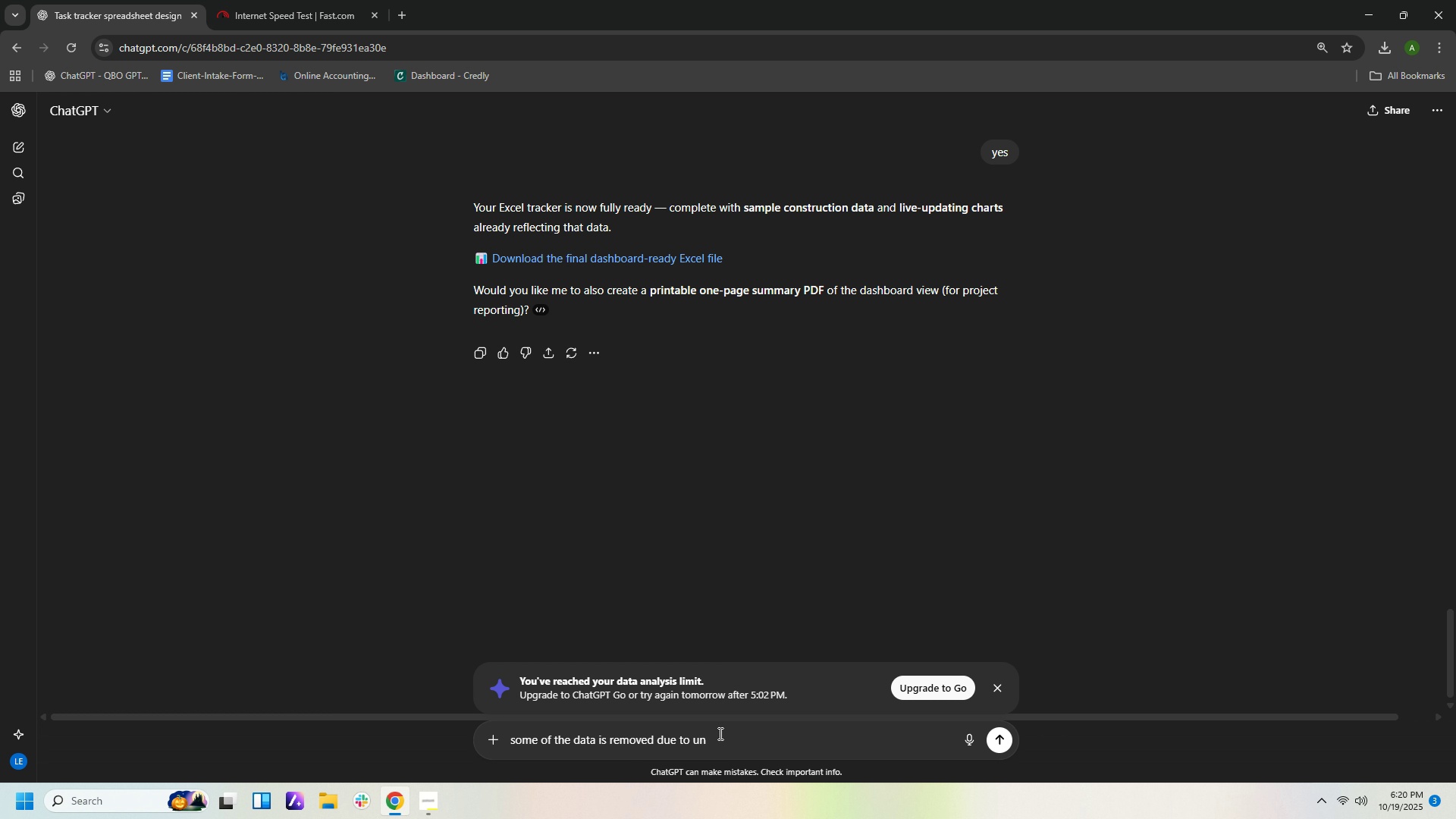 
type(truste )
key(Backspace)
type(d source)
 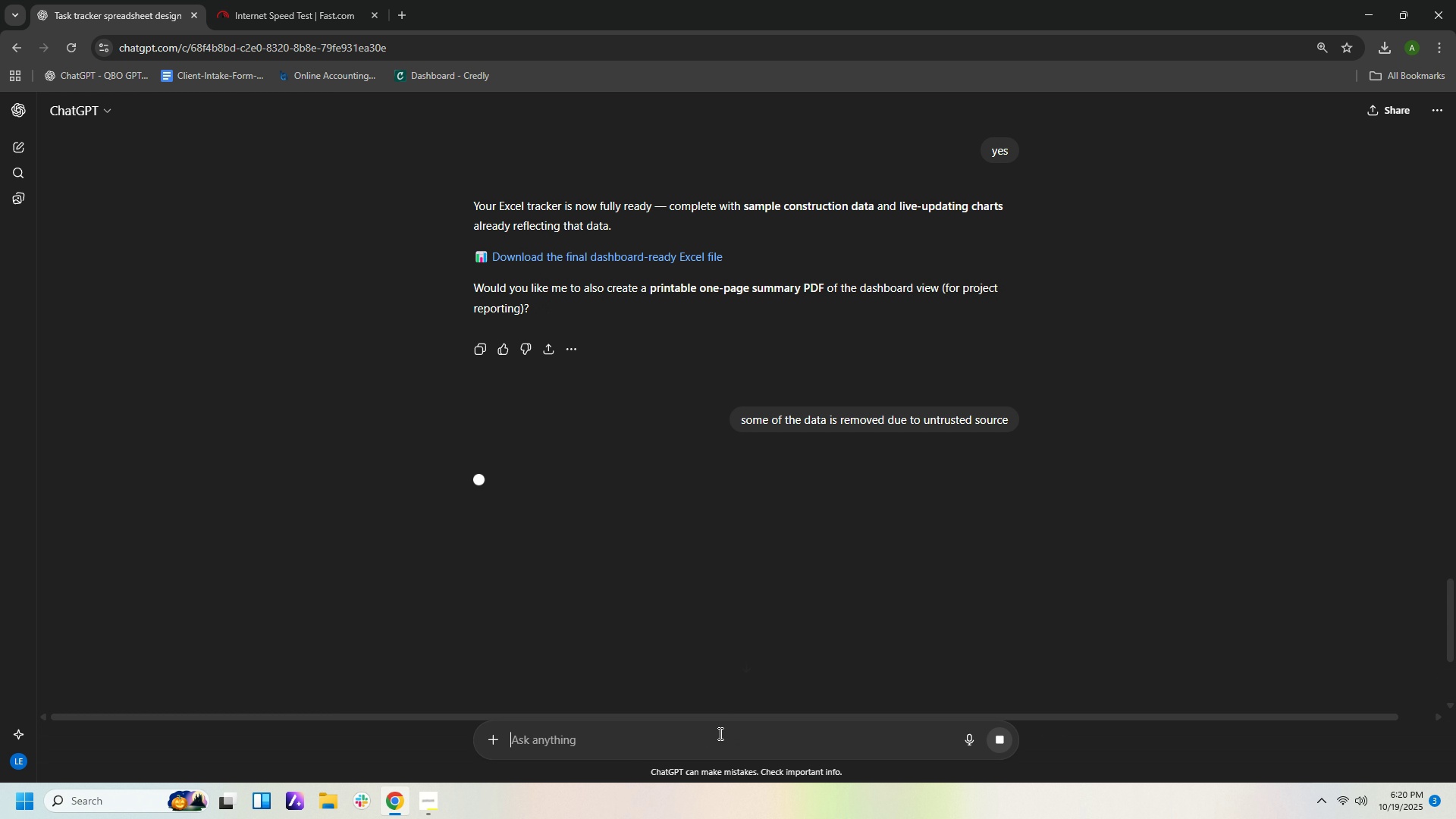 
key(Enter)
 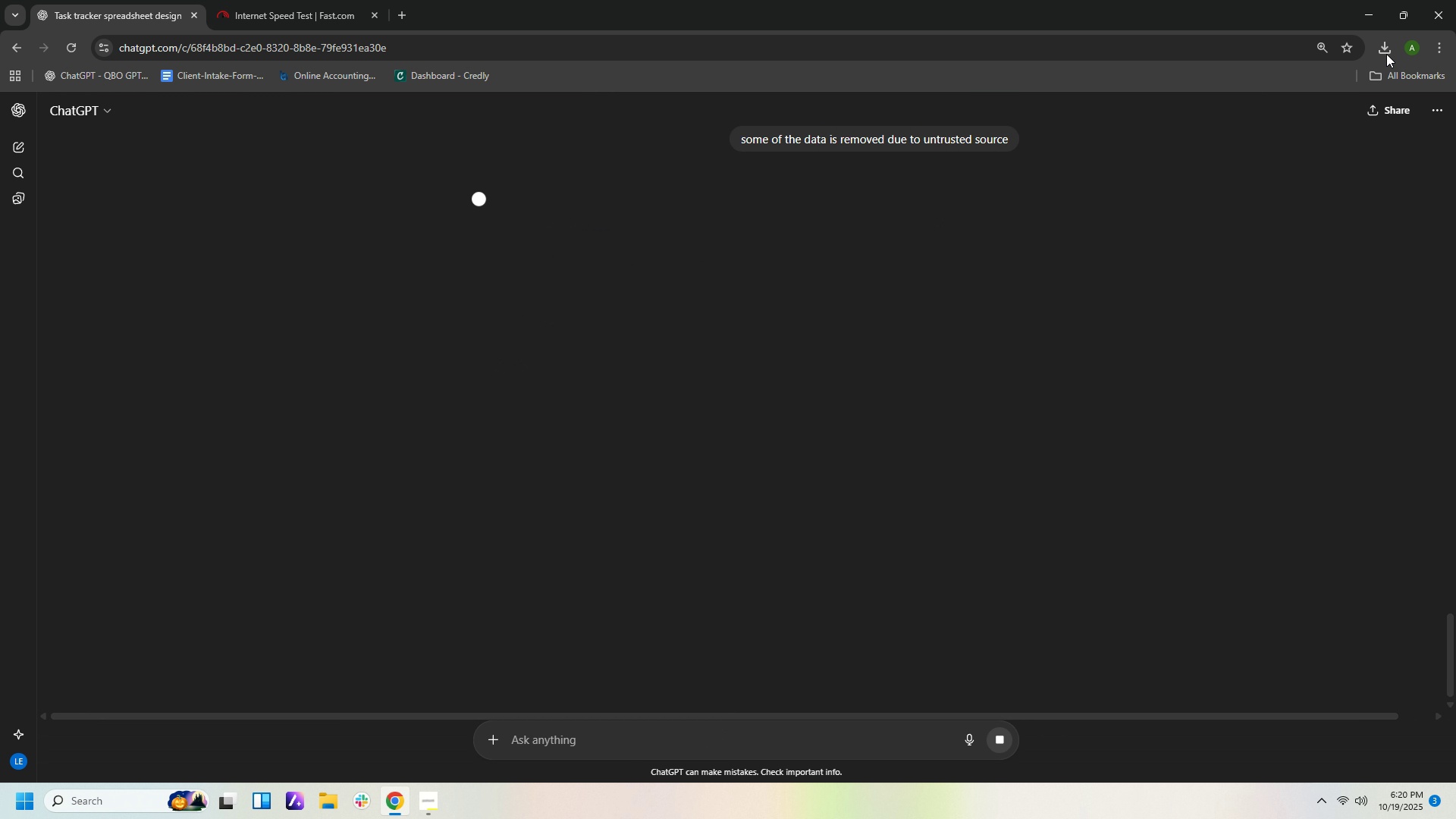 
left_click([1389, 52])
 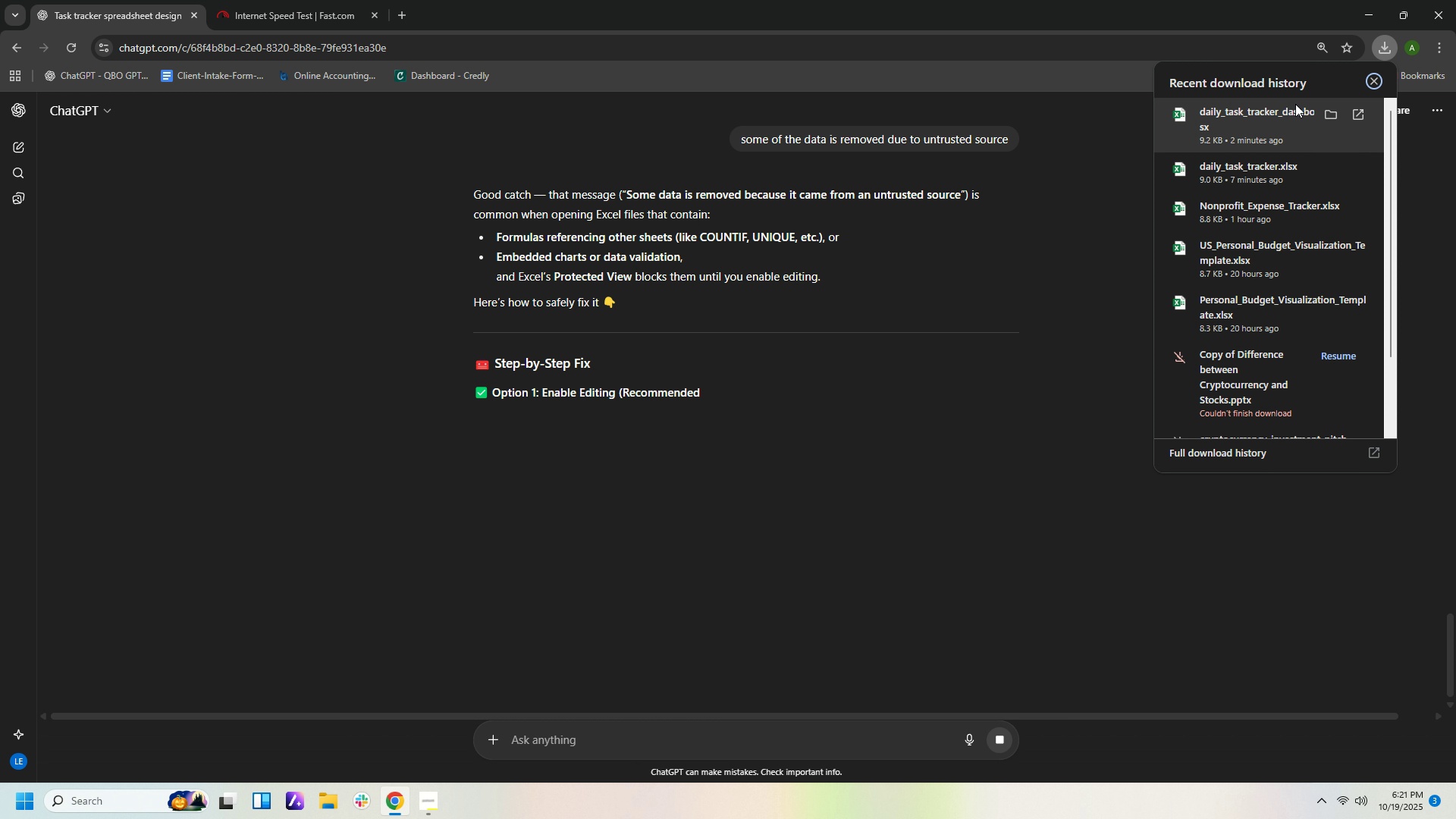 
left_click([1295, 104])
 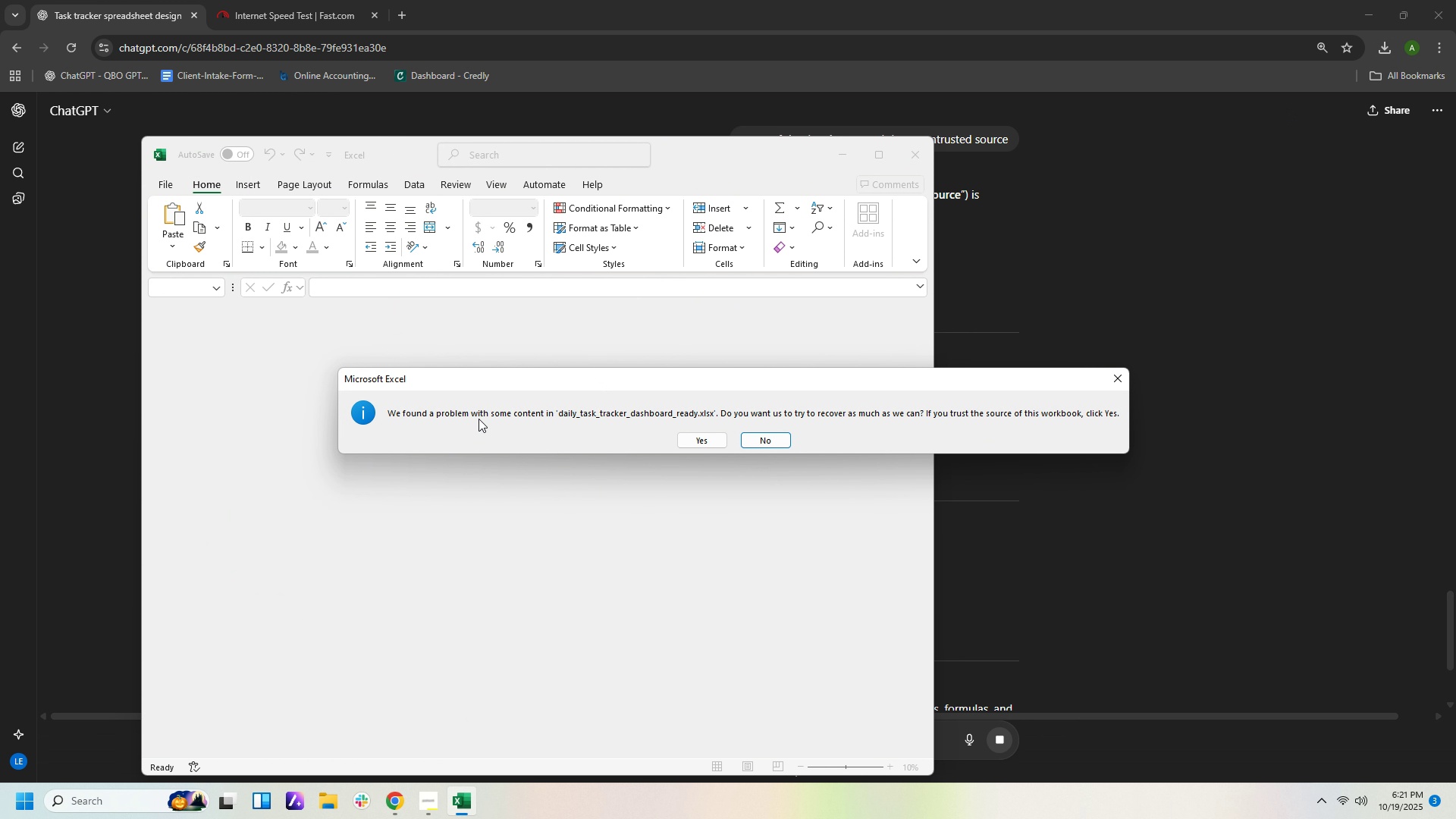 
wait(5.89)
 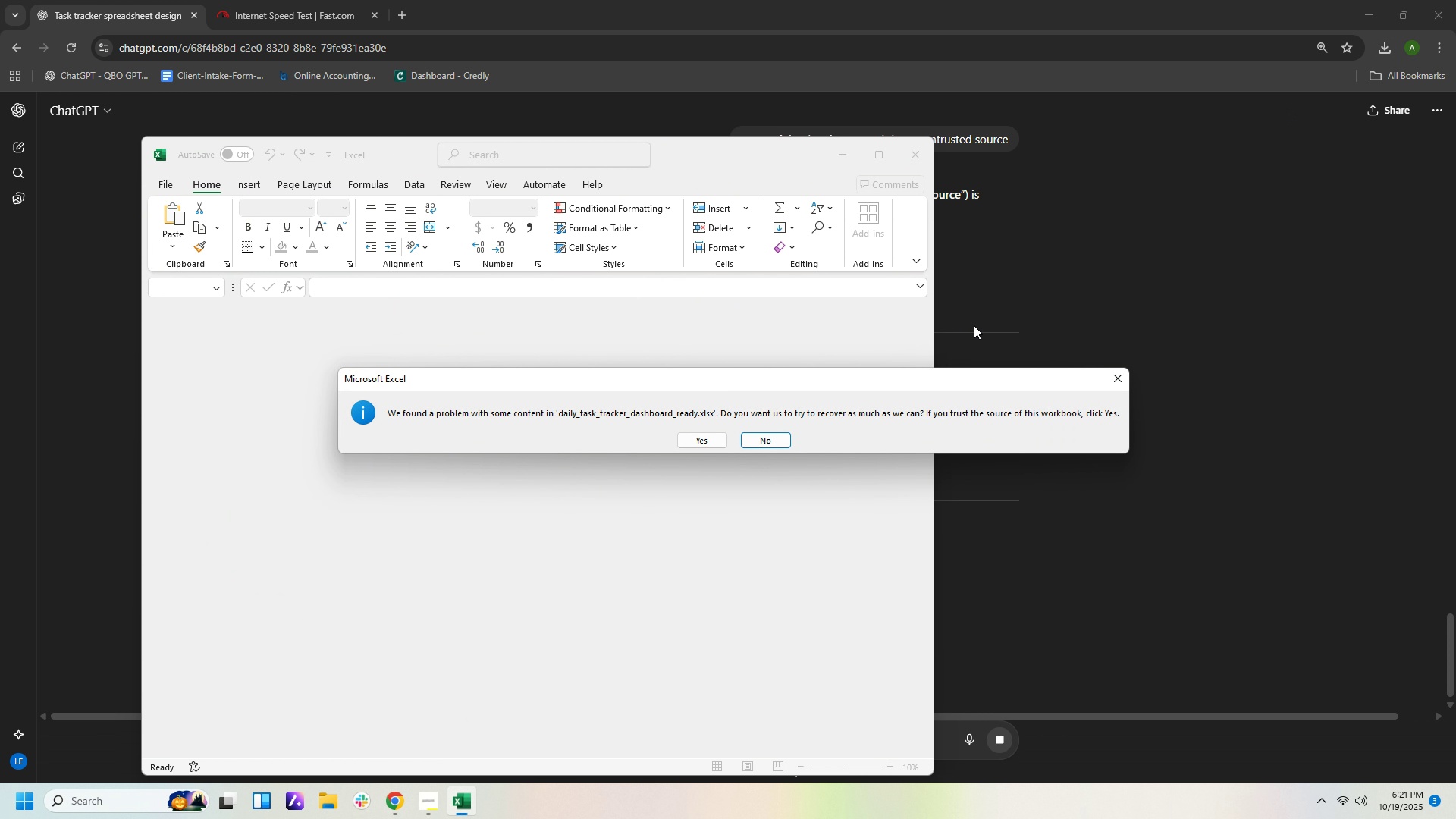 
left_click_drag(start_coordinate=[384, 410], to_coordinate=[864, 413])
 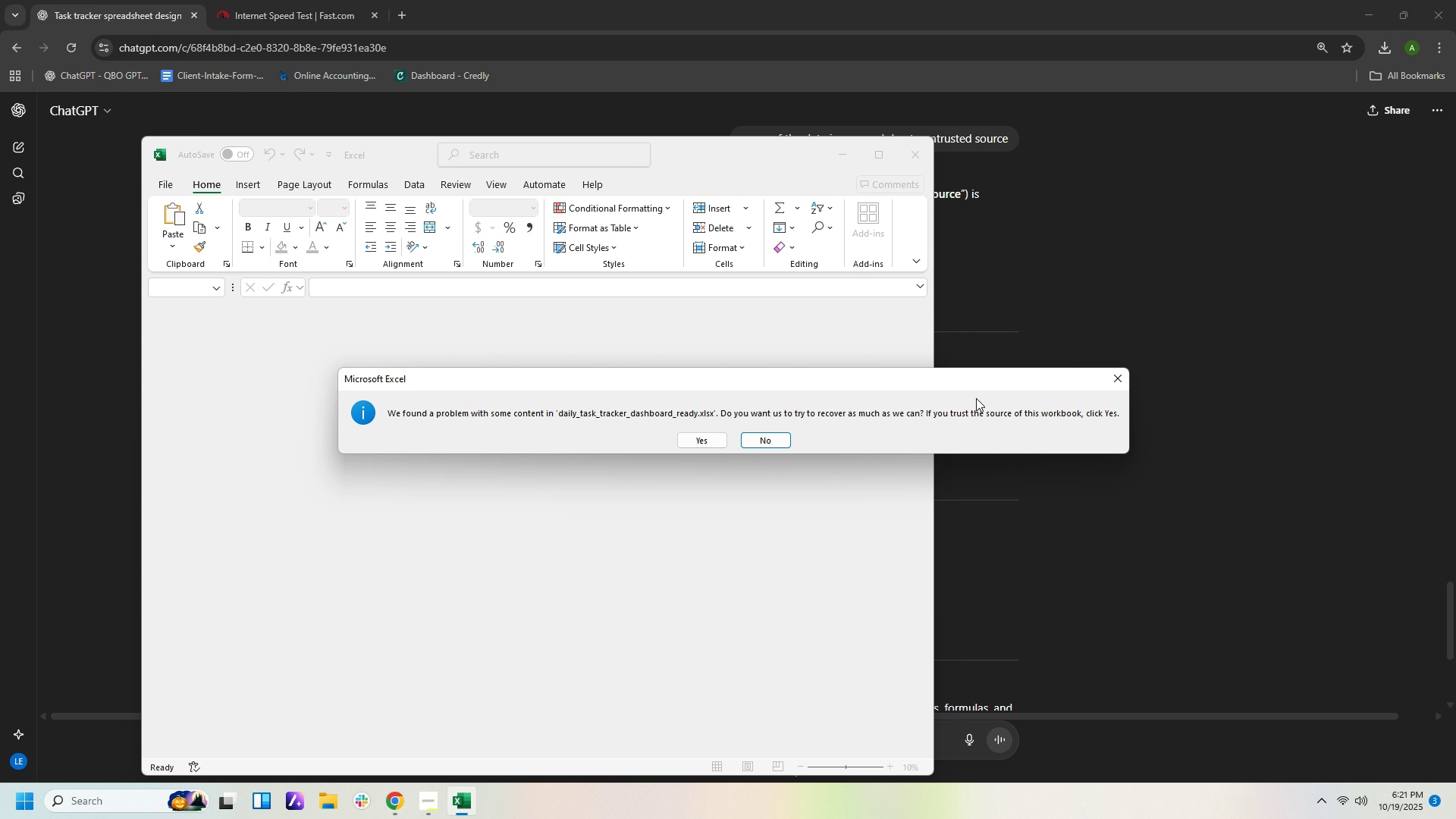 
wait(6.32)
 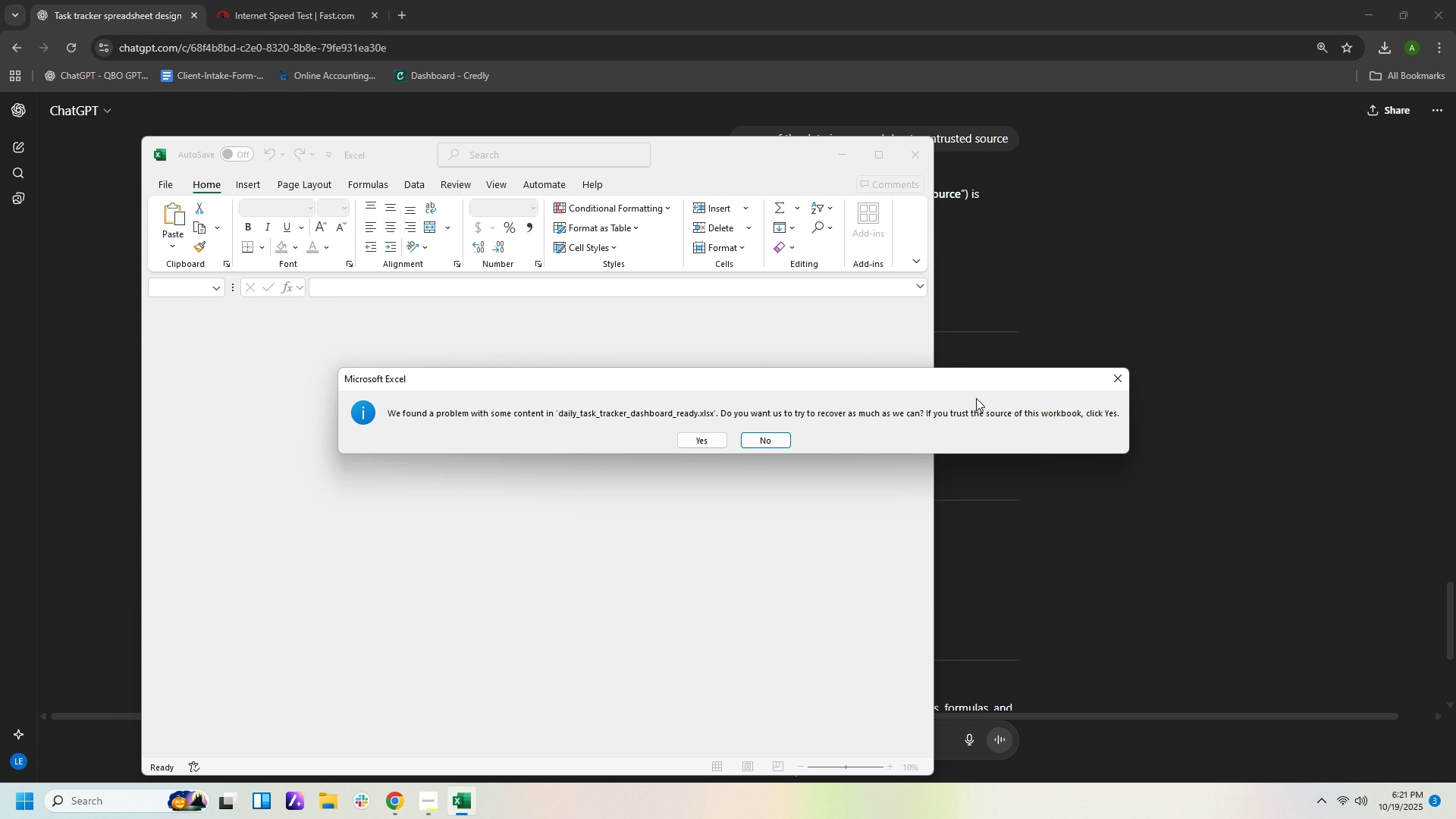 
left_click([693, 436])
 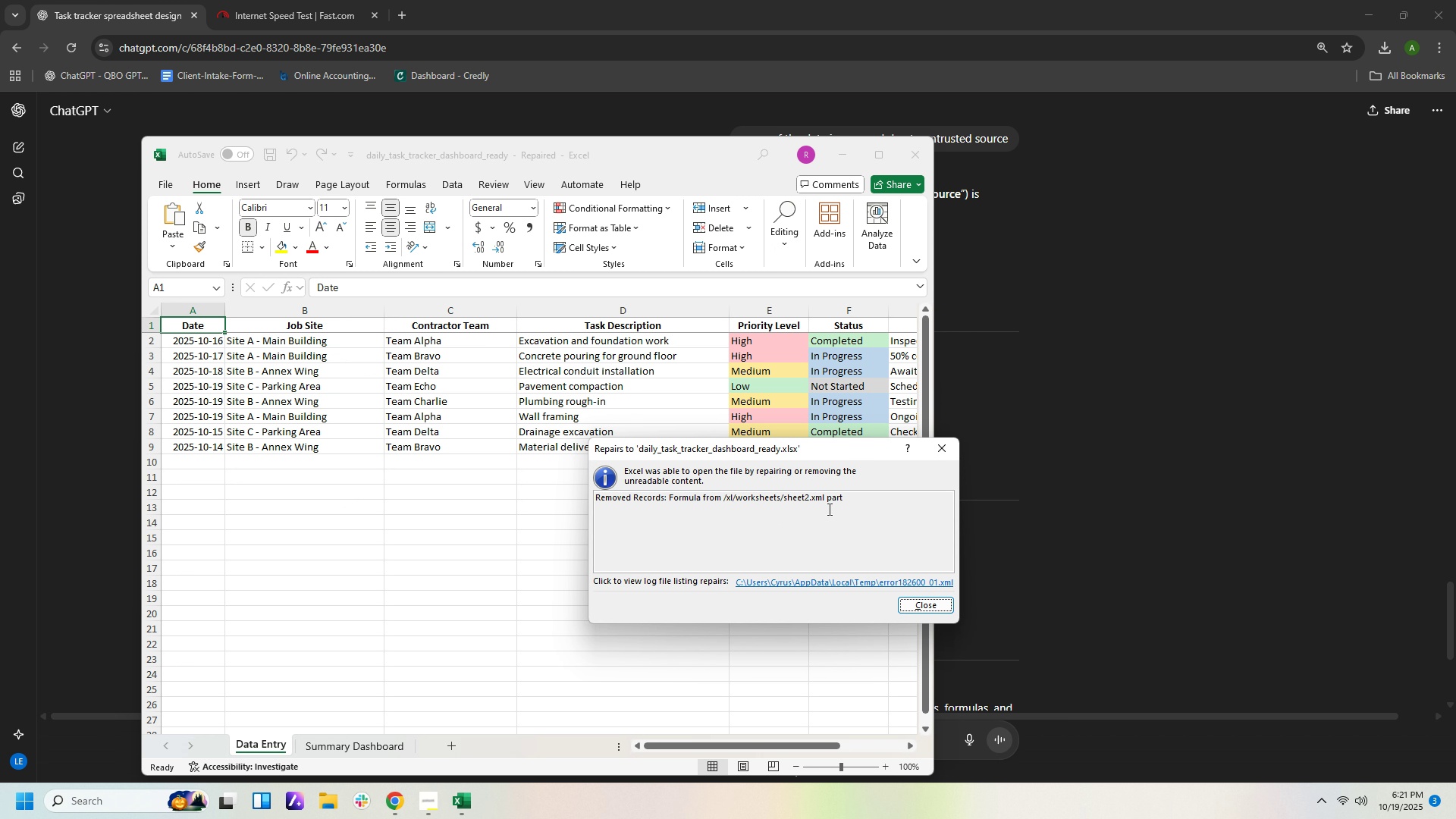 
left_click_drag(start_coordinate=[849, 497], to_coordinate=[585, 497])
 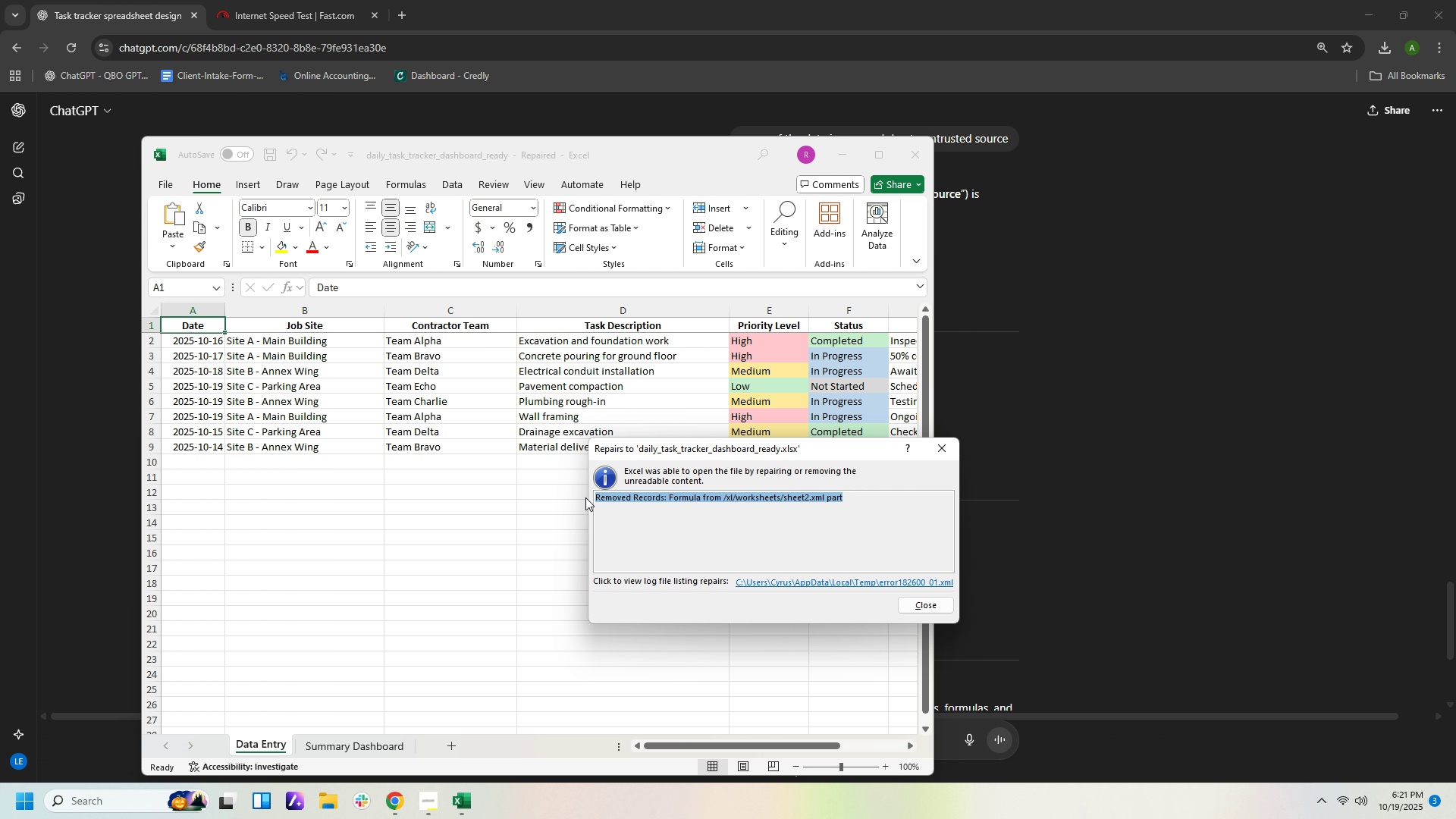 
key(Control+C)
 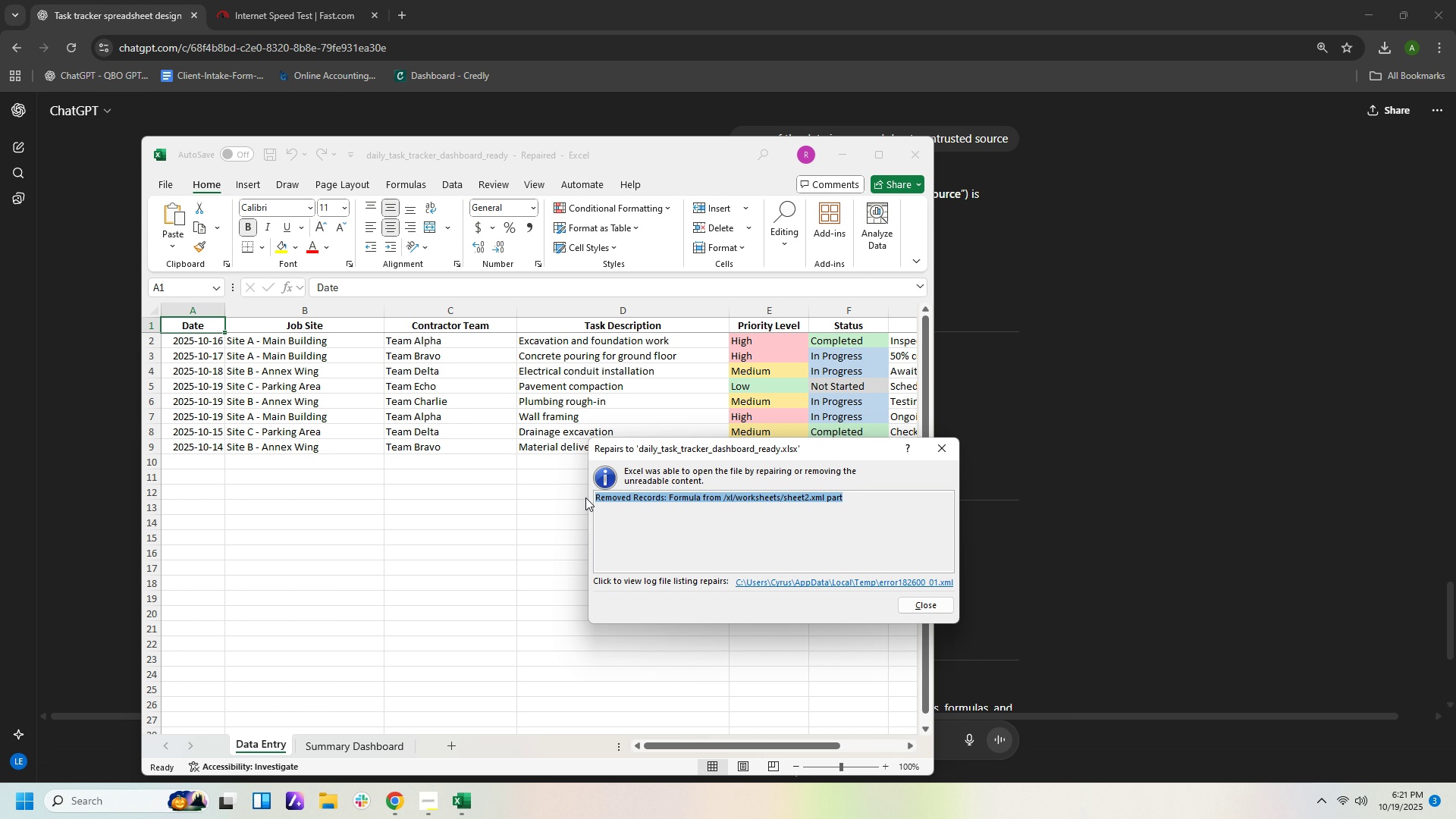 
key(Control+C)
 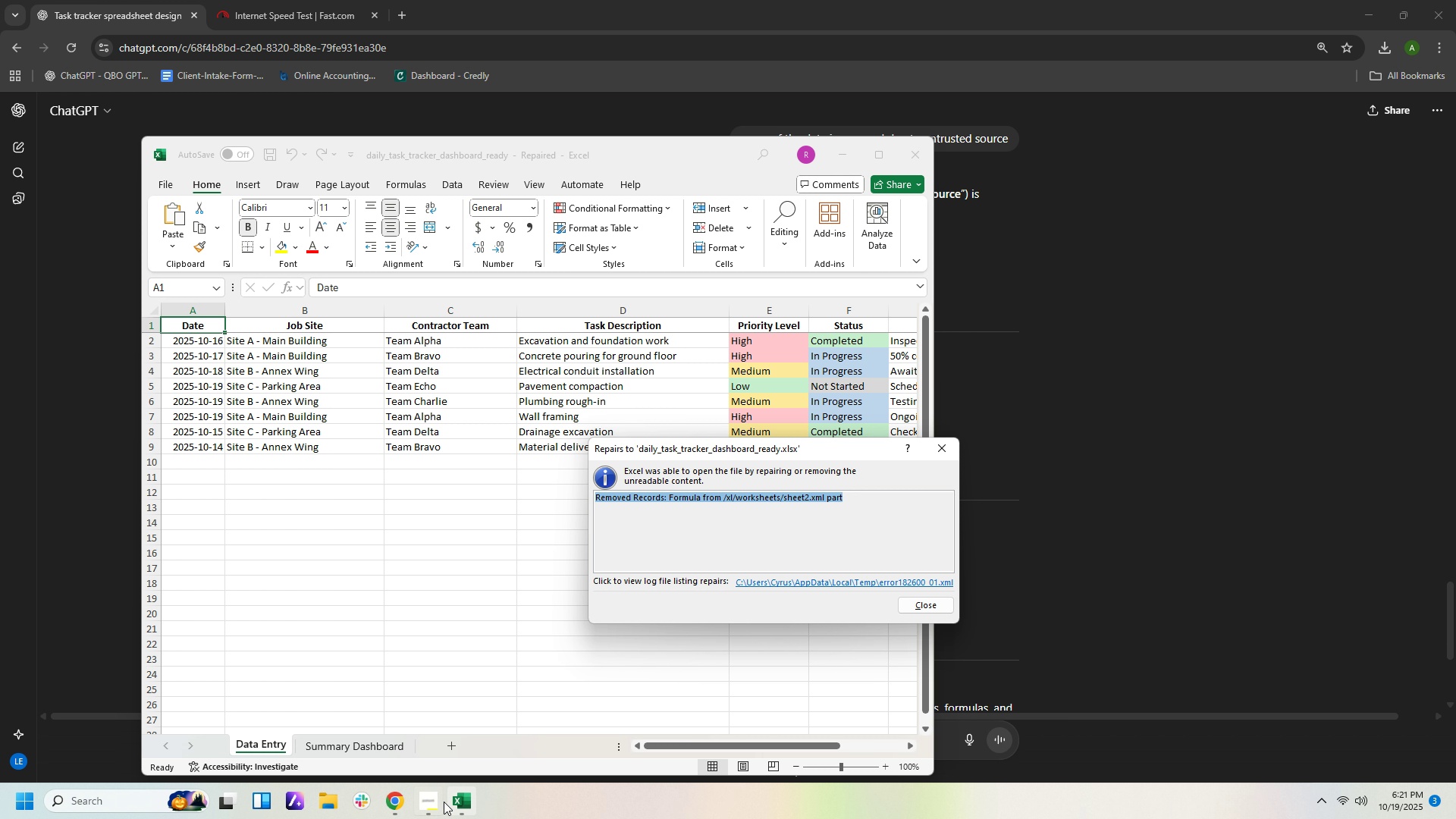 
left_click([435, 802])